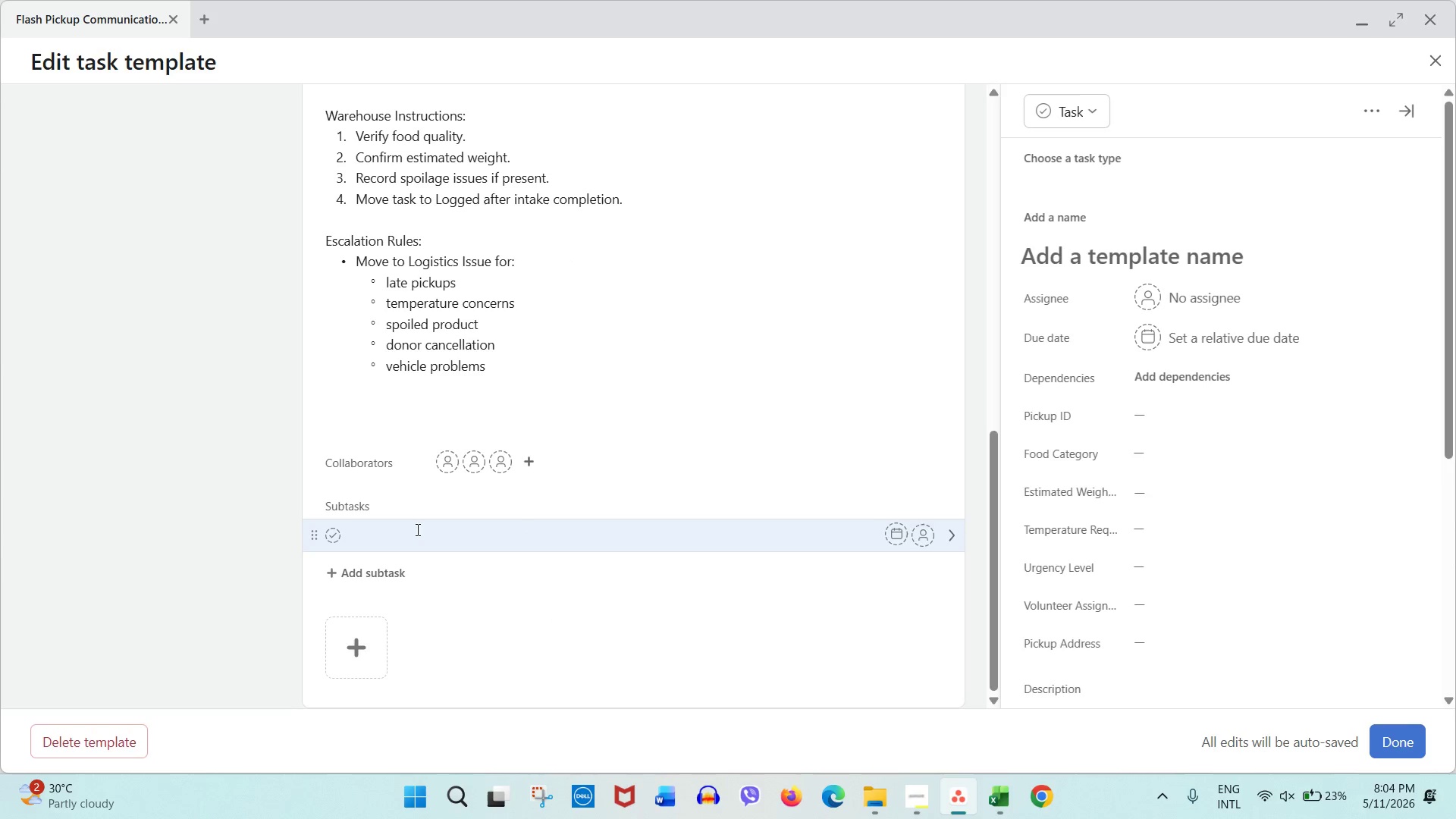 
left_click([416, 529])
 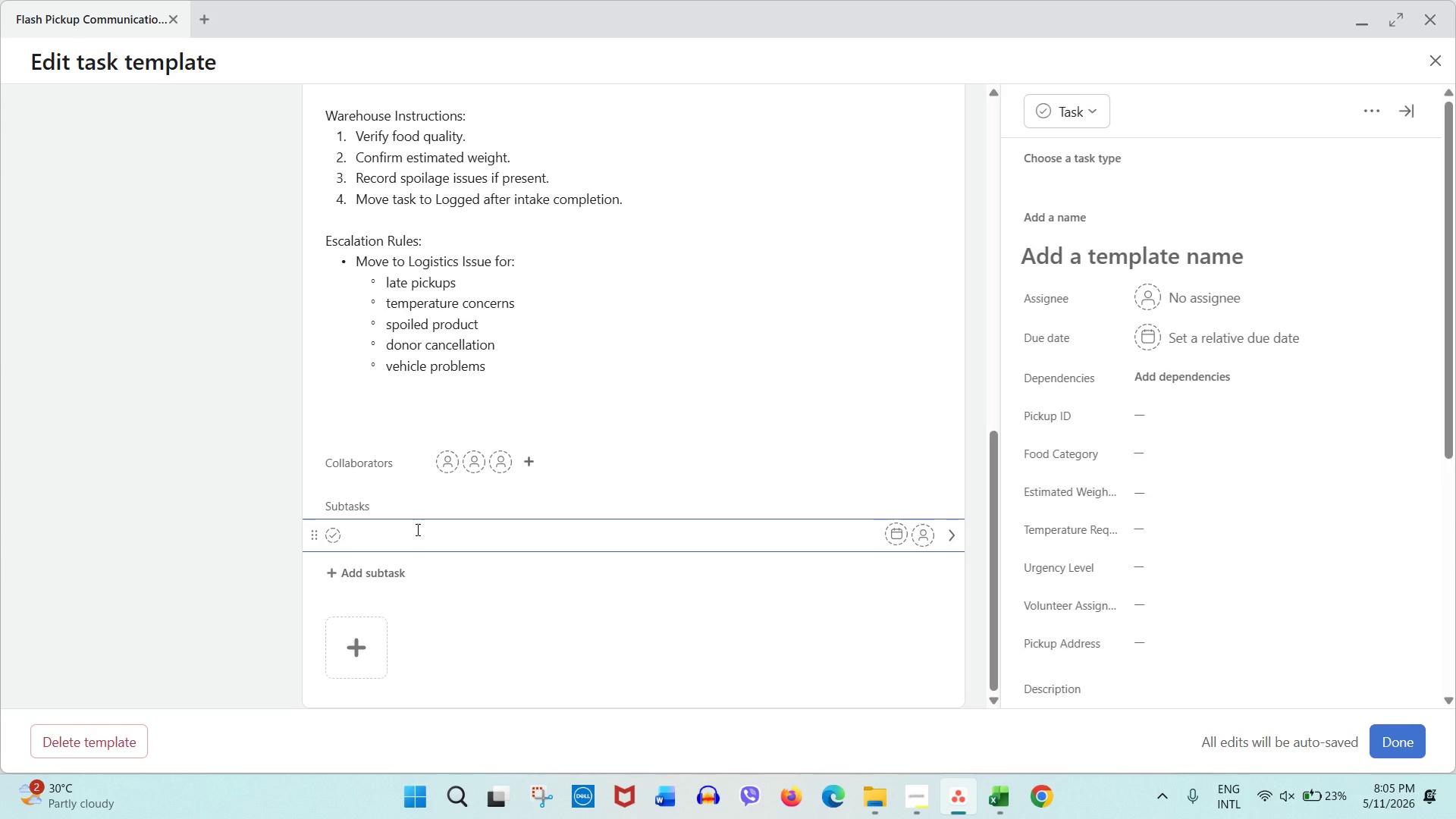 
type(Confirm donor cona)
key(Backspace)
type(tact)
 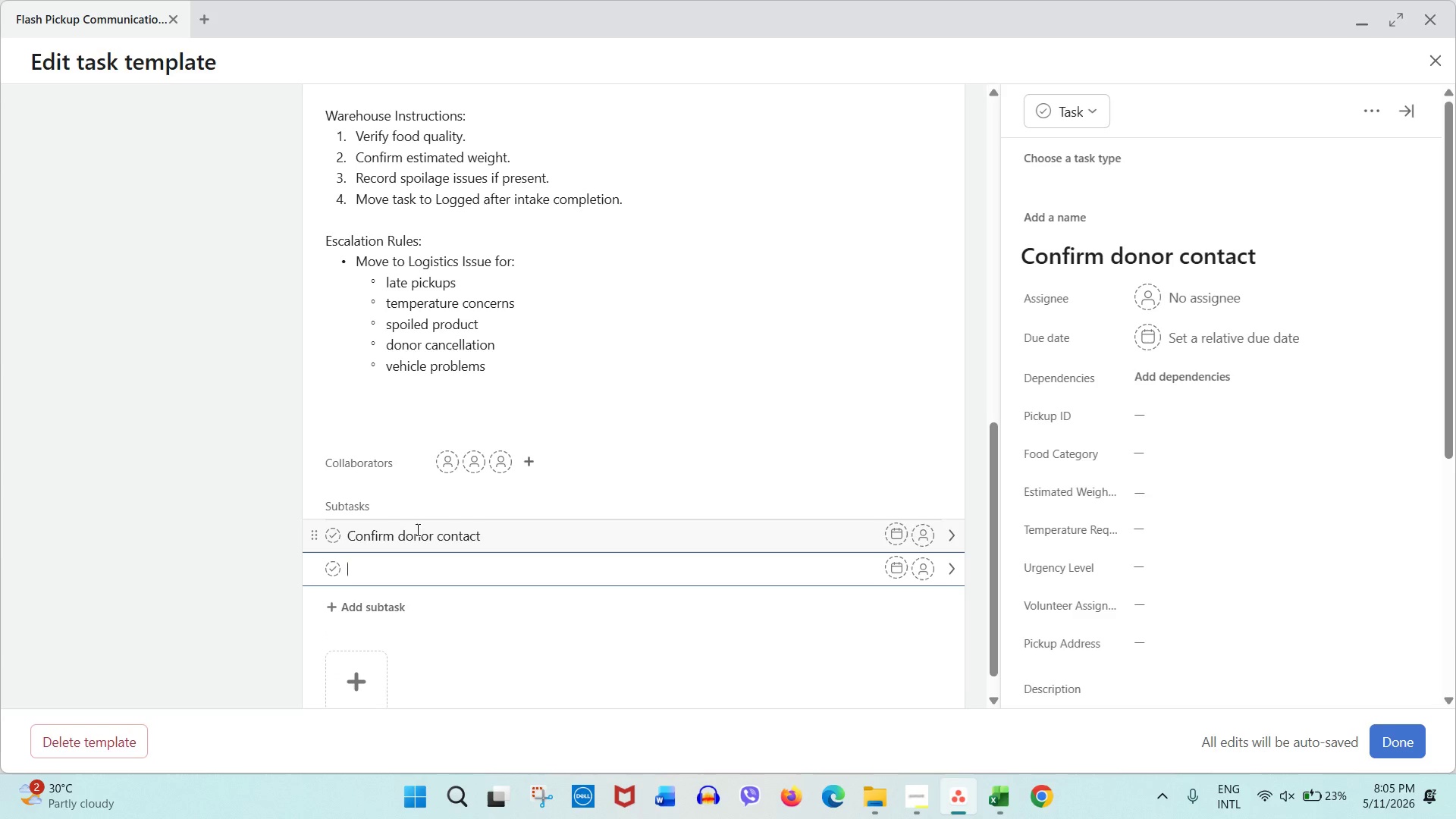 
 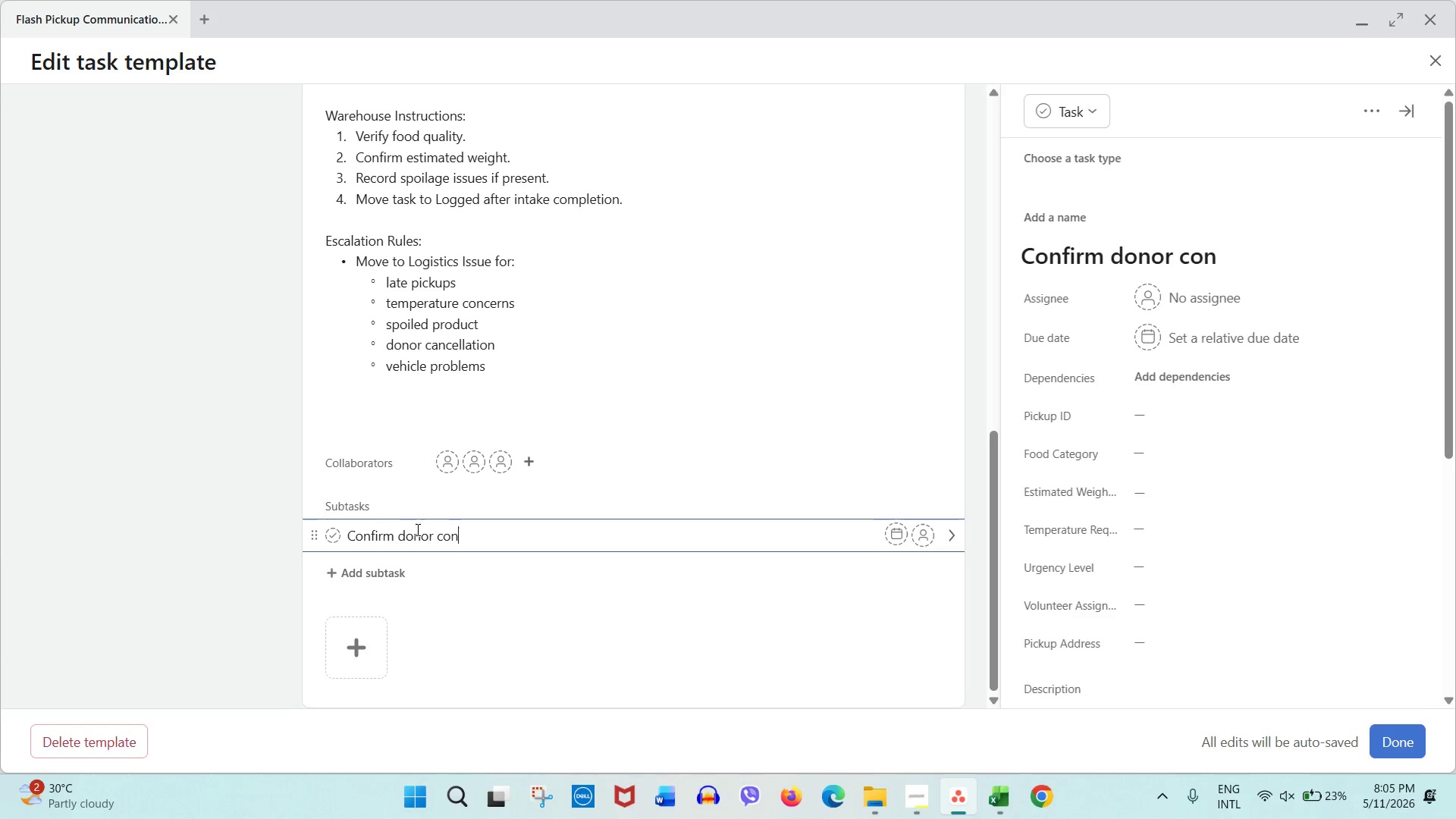 
key(Enter)
 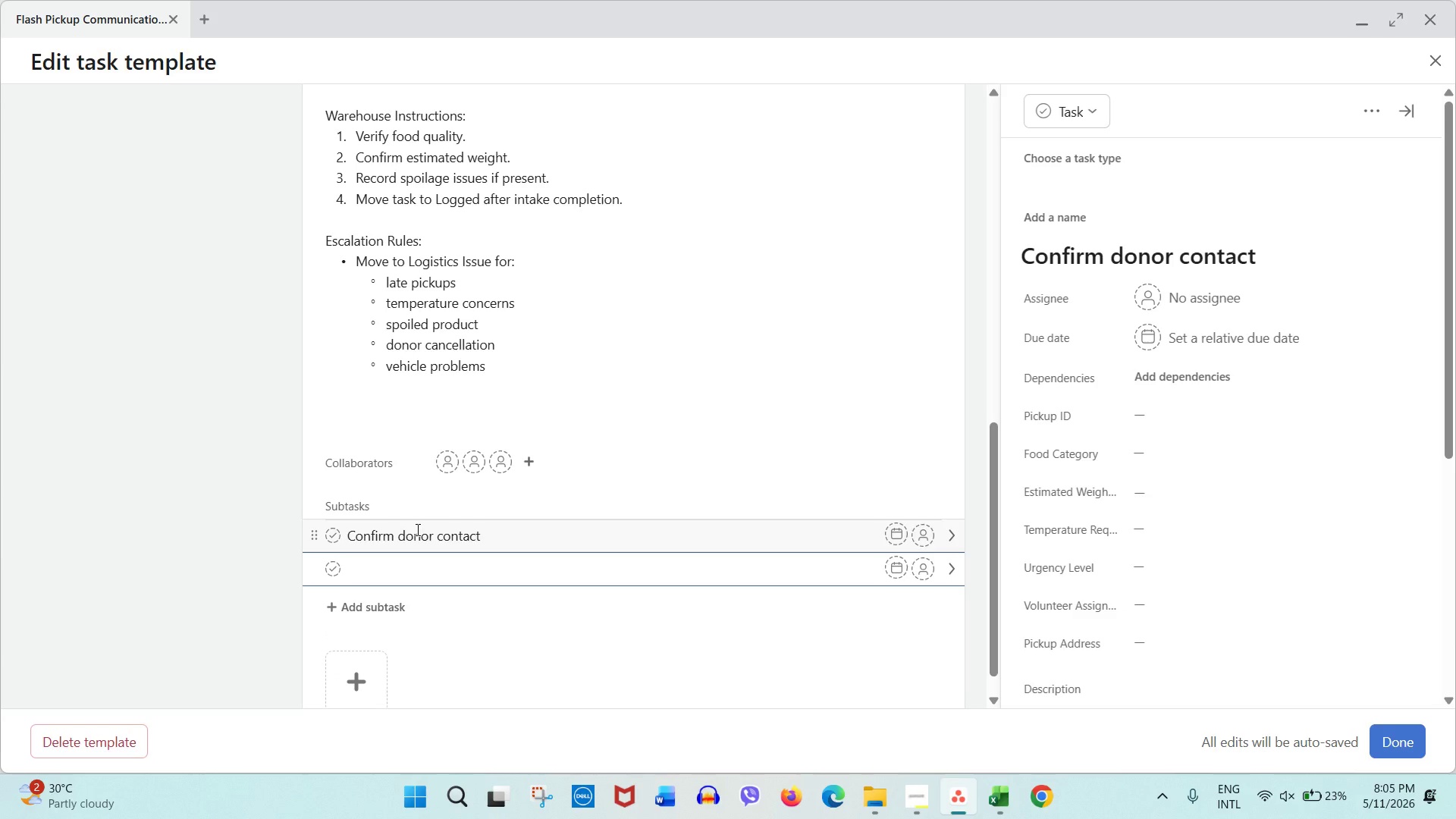 
type(Driver en route update)
 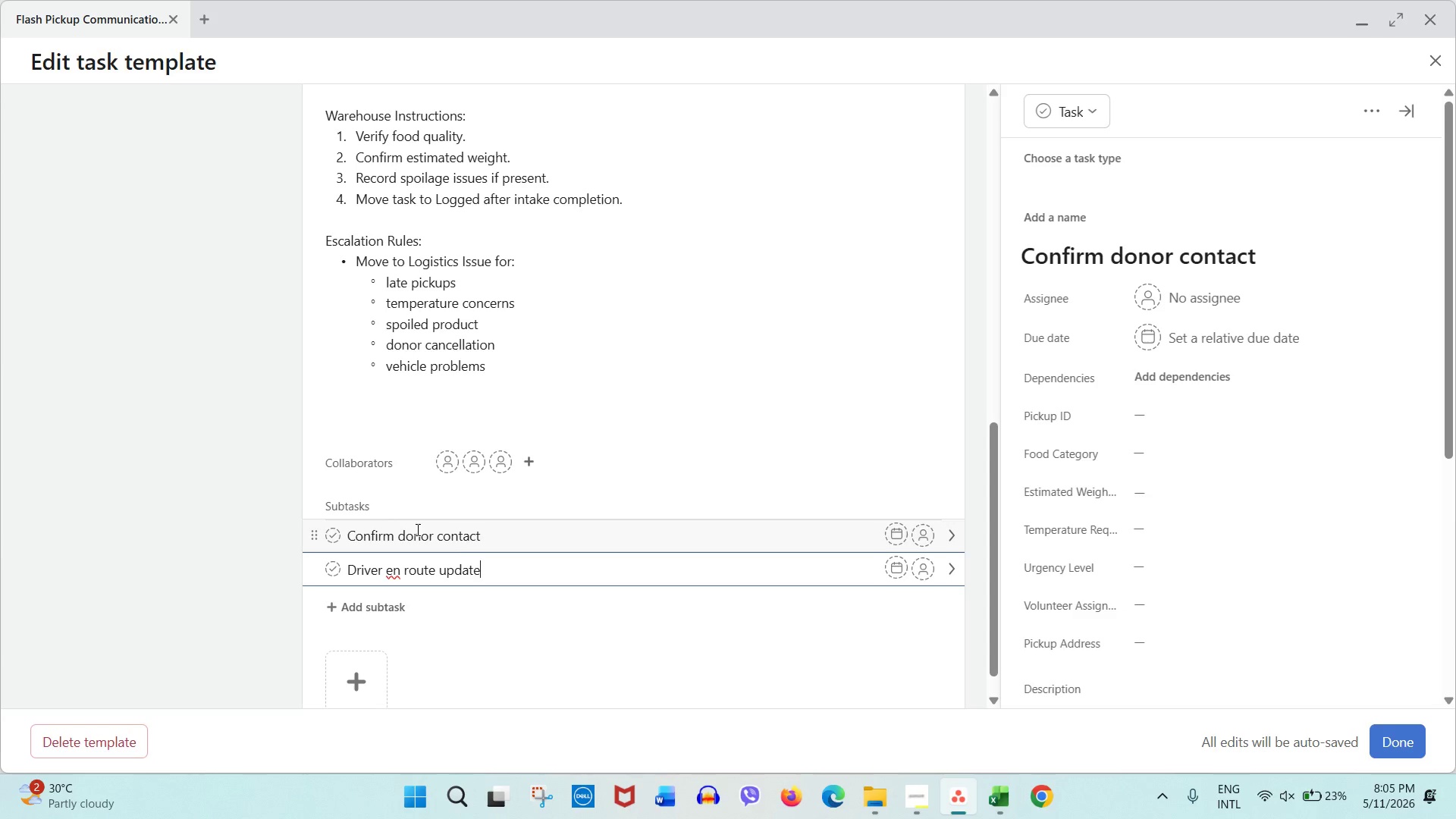 
key(Enter)
 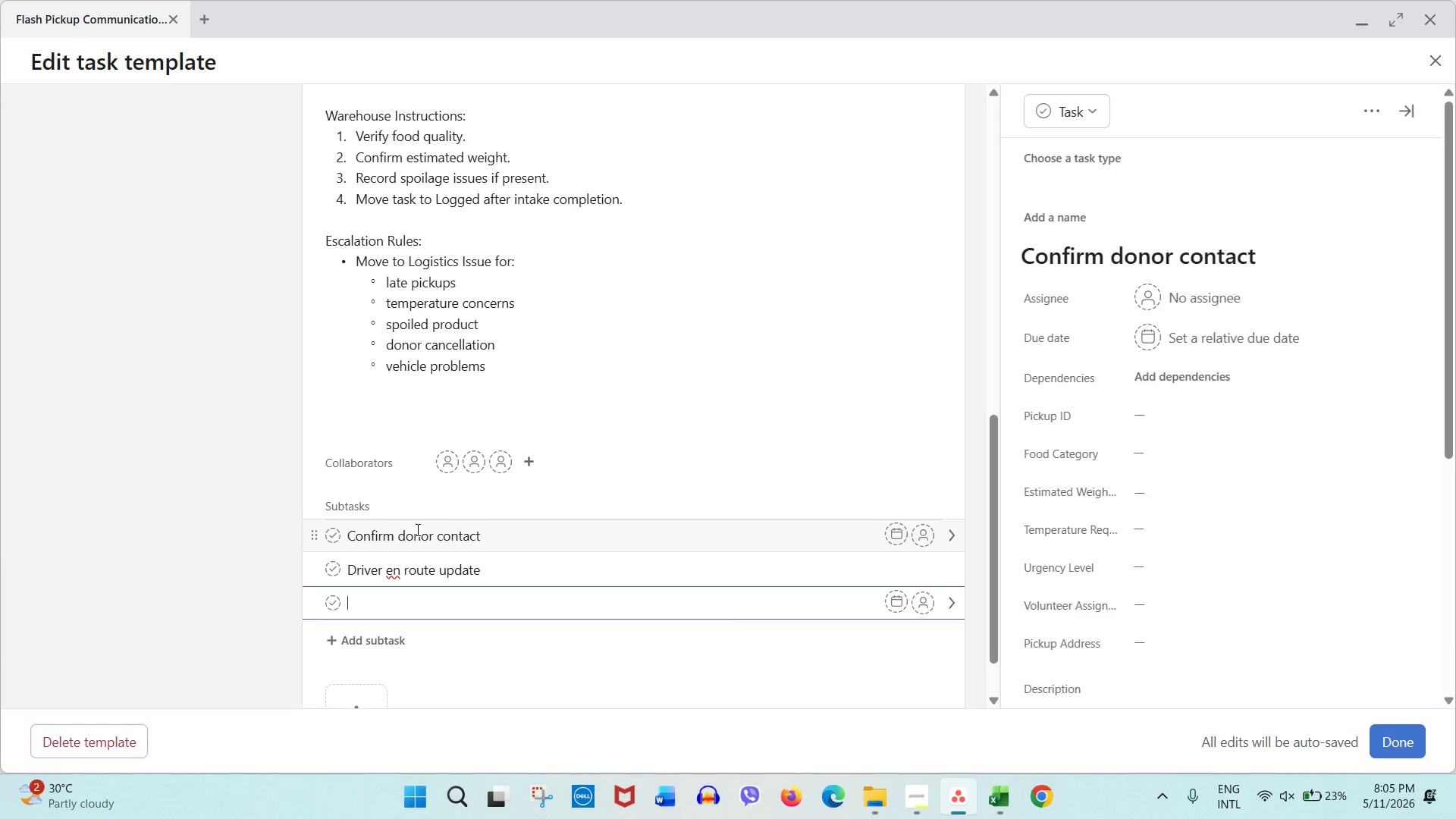 
type(Upload pickup photoso)
key(Backspace)
 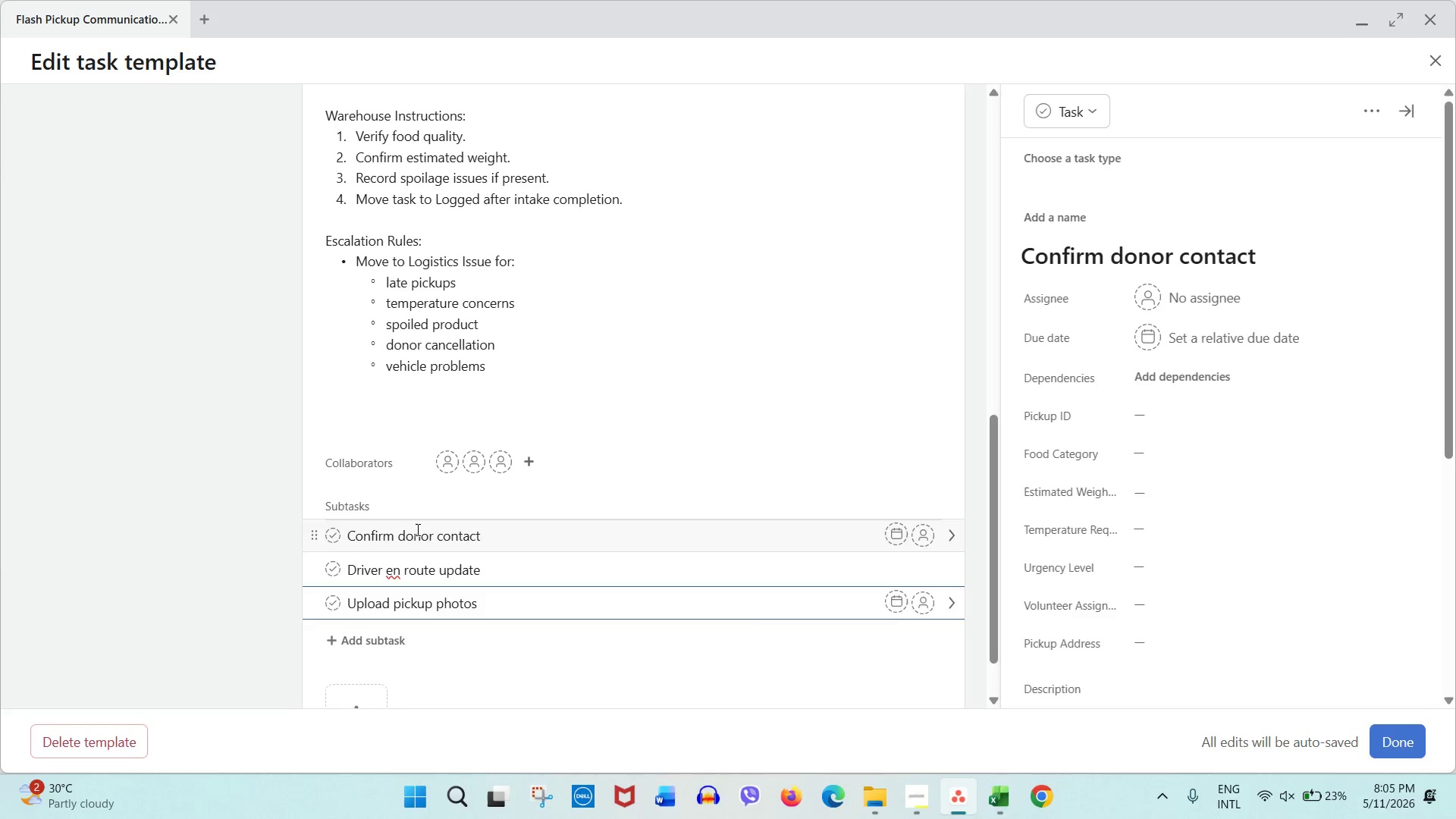 
key(Enter)
 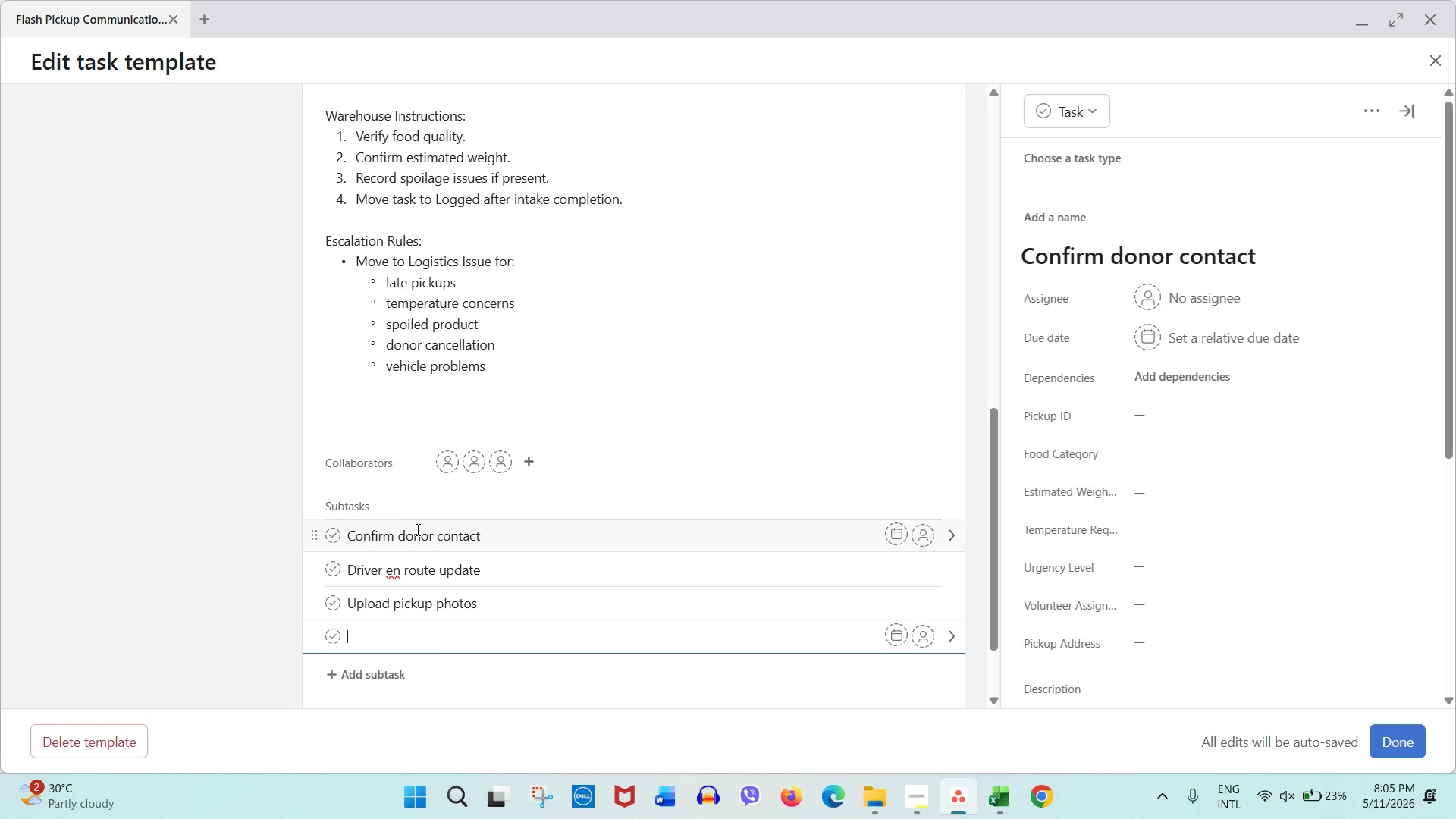 
type(Warehouse quality inspection)
 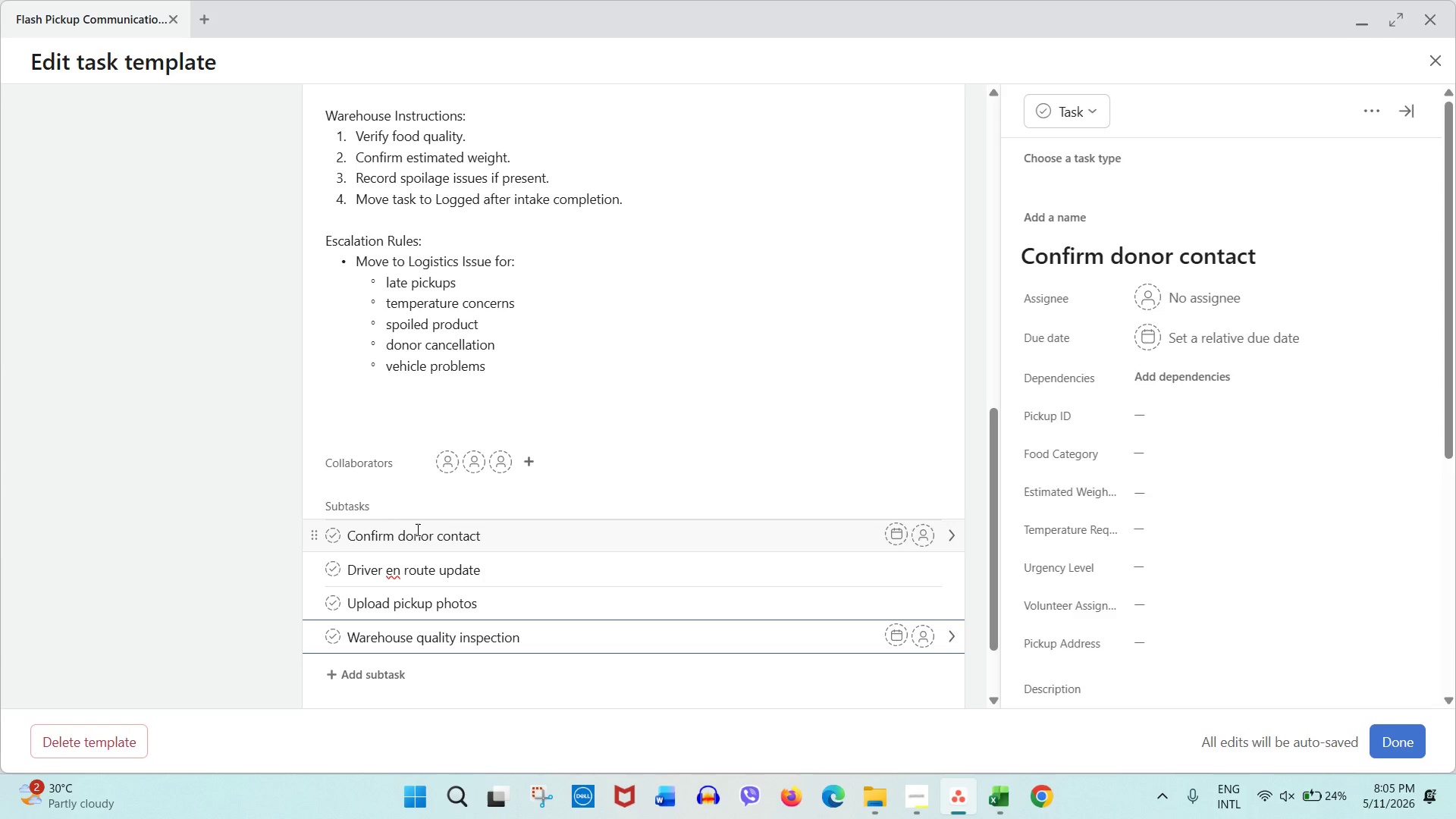 
key(Enter)
 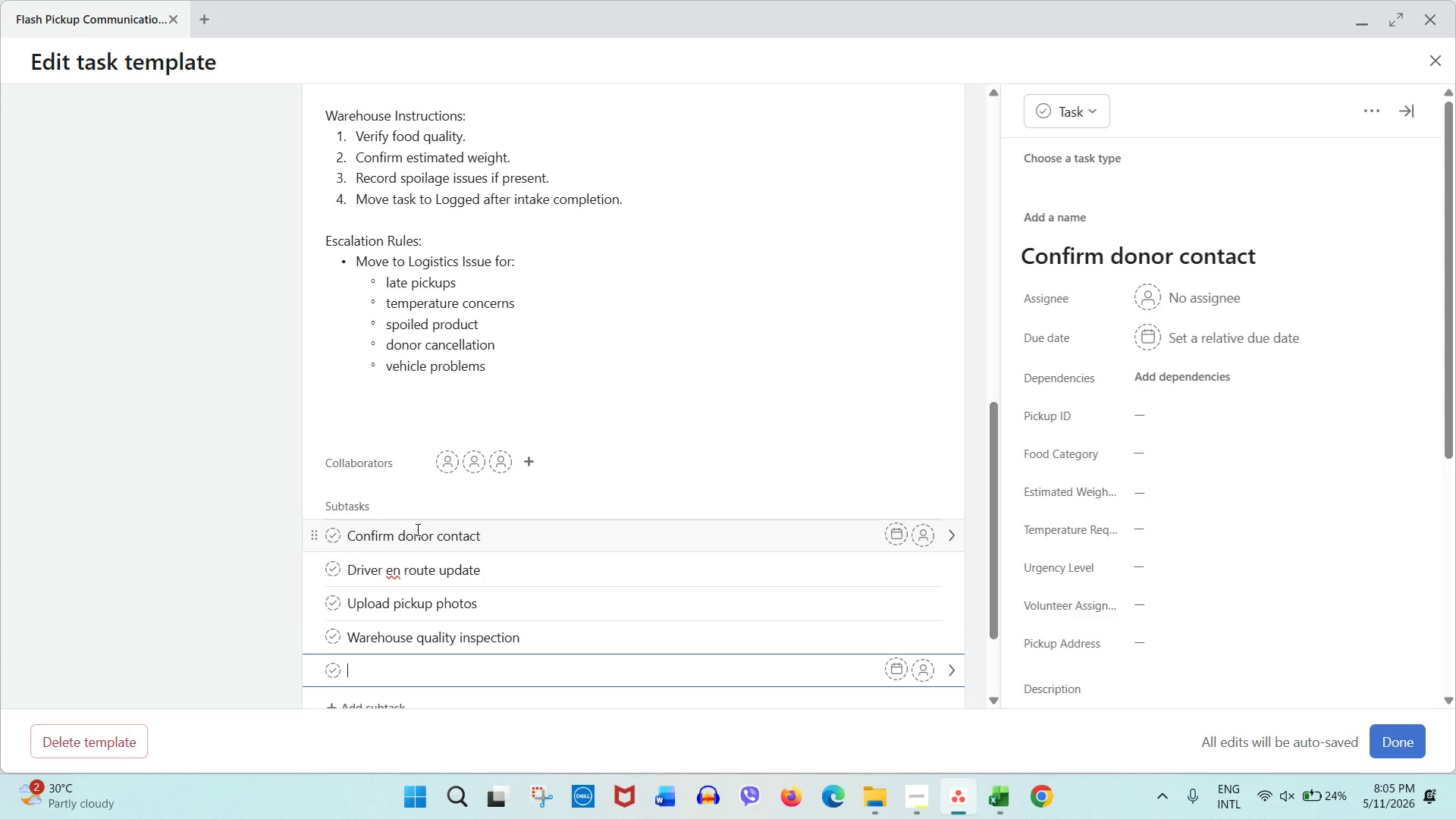 
type(Final inventory loggin)
 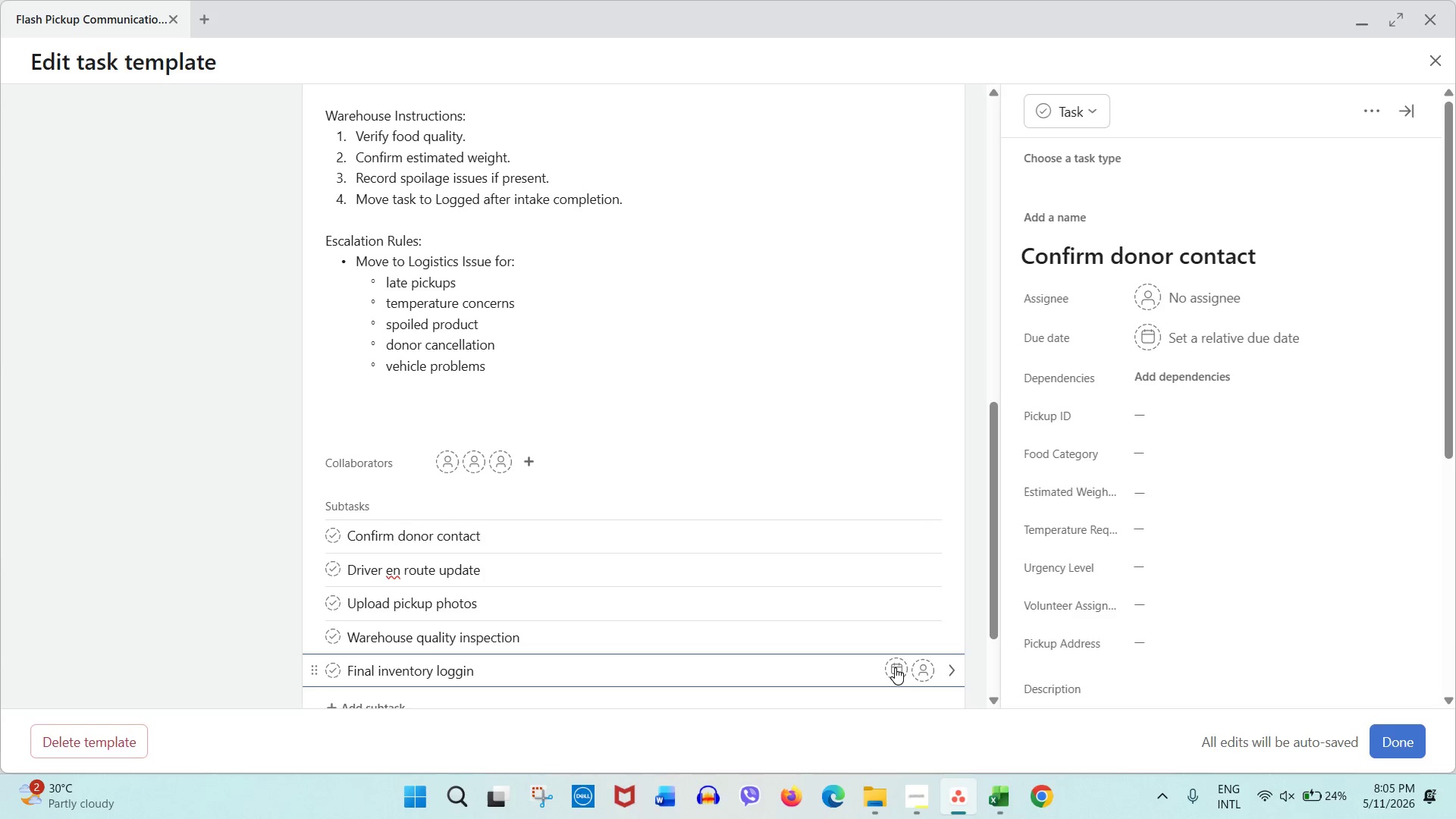 
wait(6.94)
 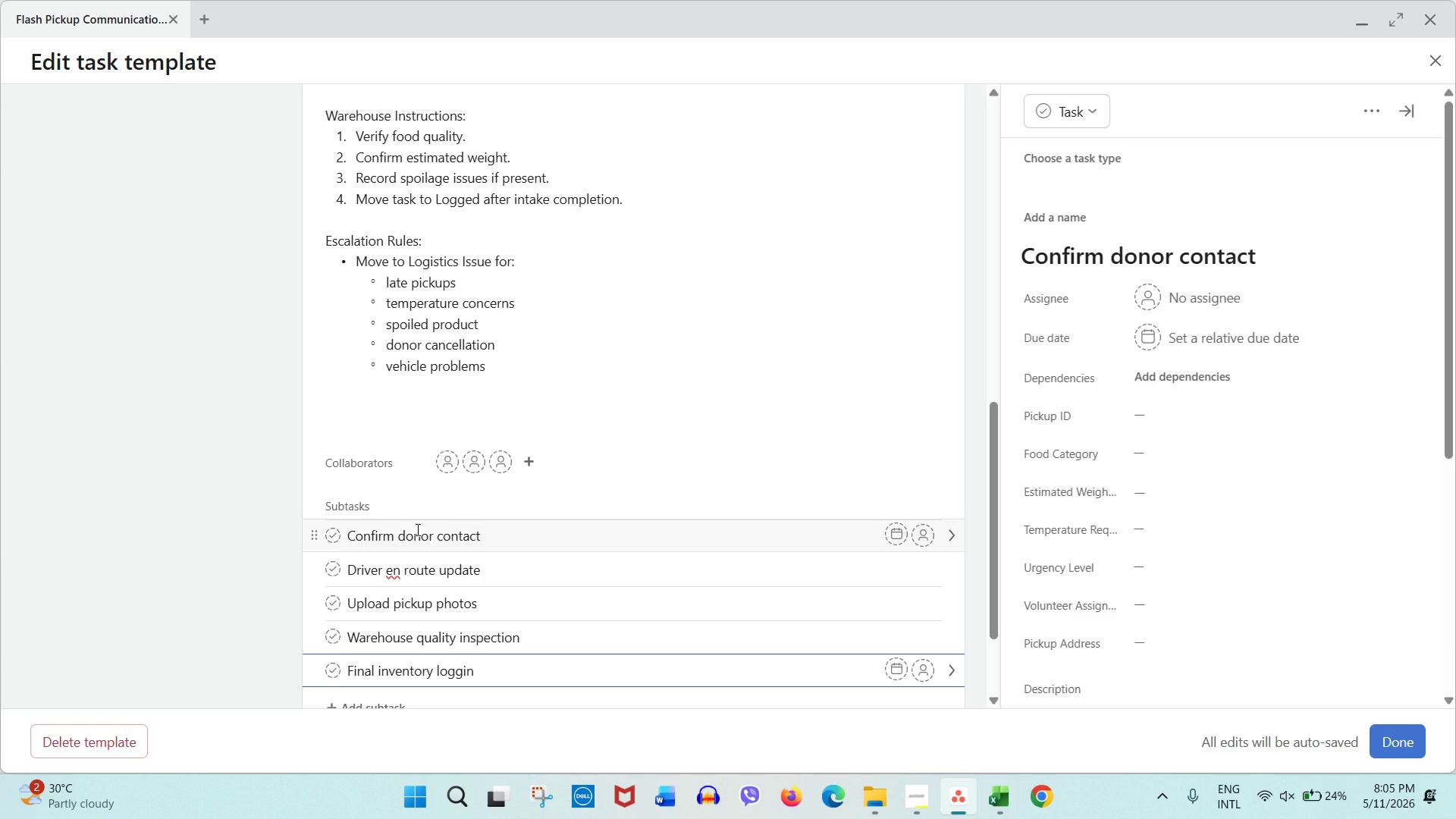 
left_click([924, 673])
 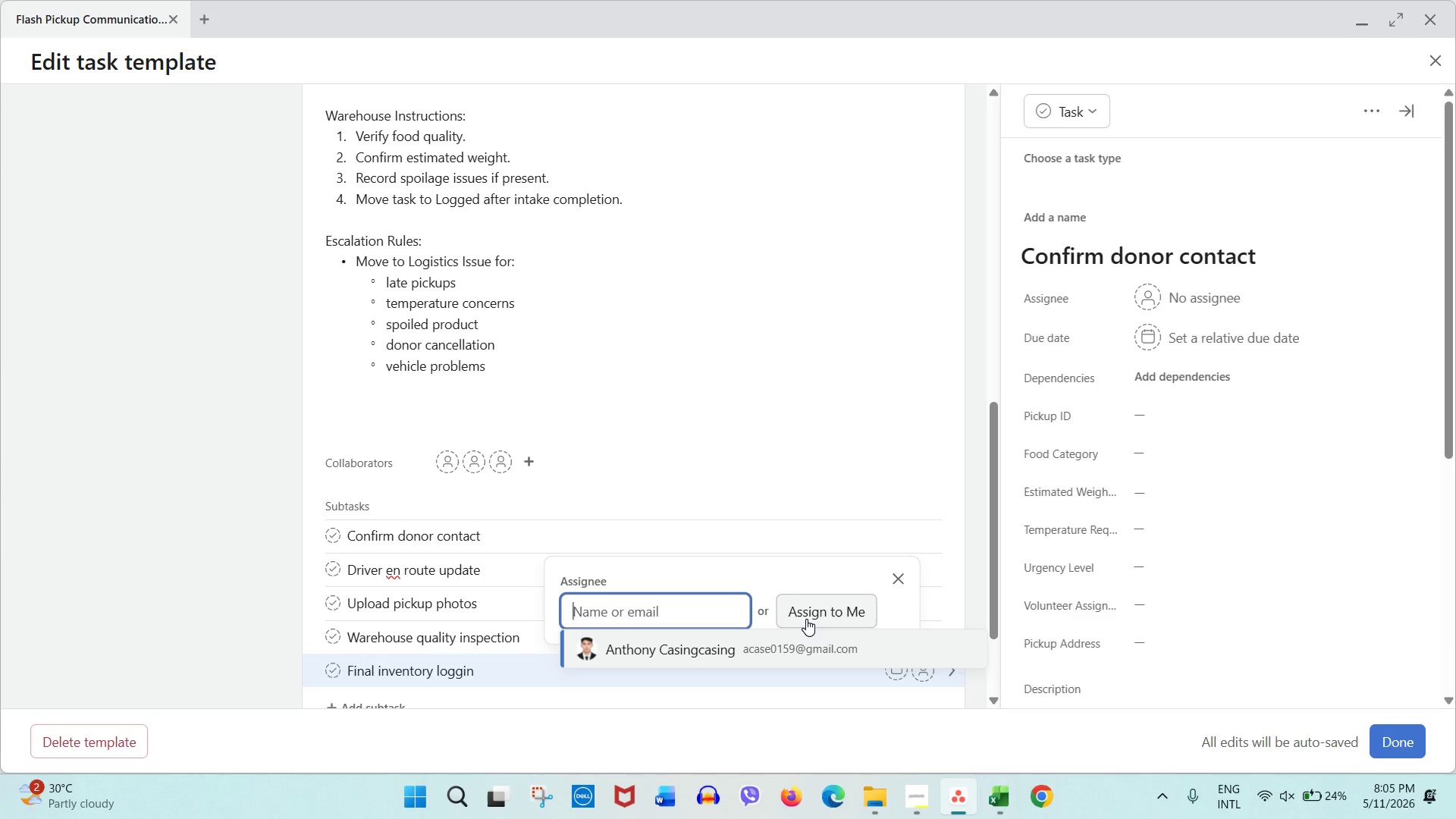 
scroll: coordinate [827, 691], scroll_direction: down, amount: 3.0
 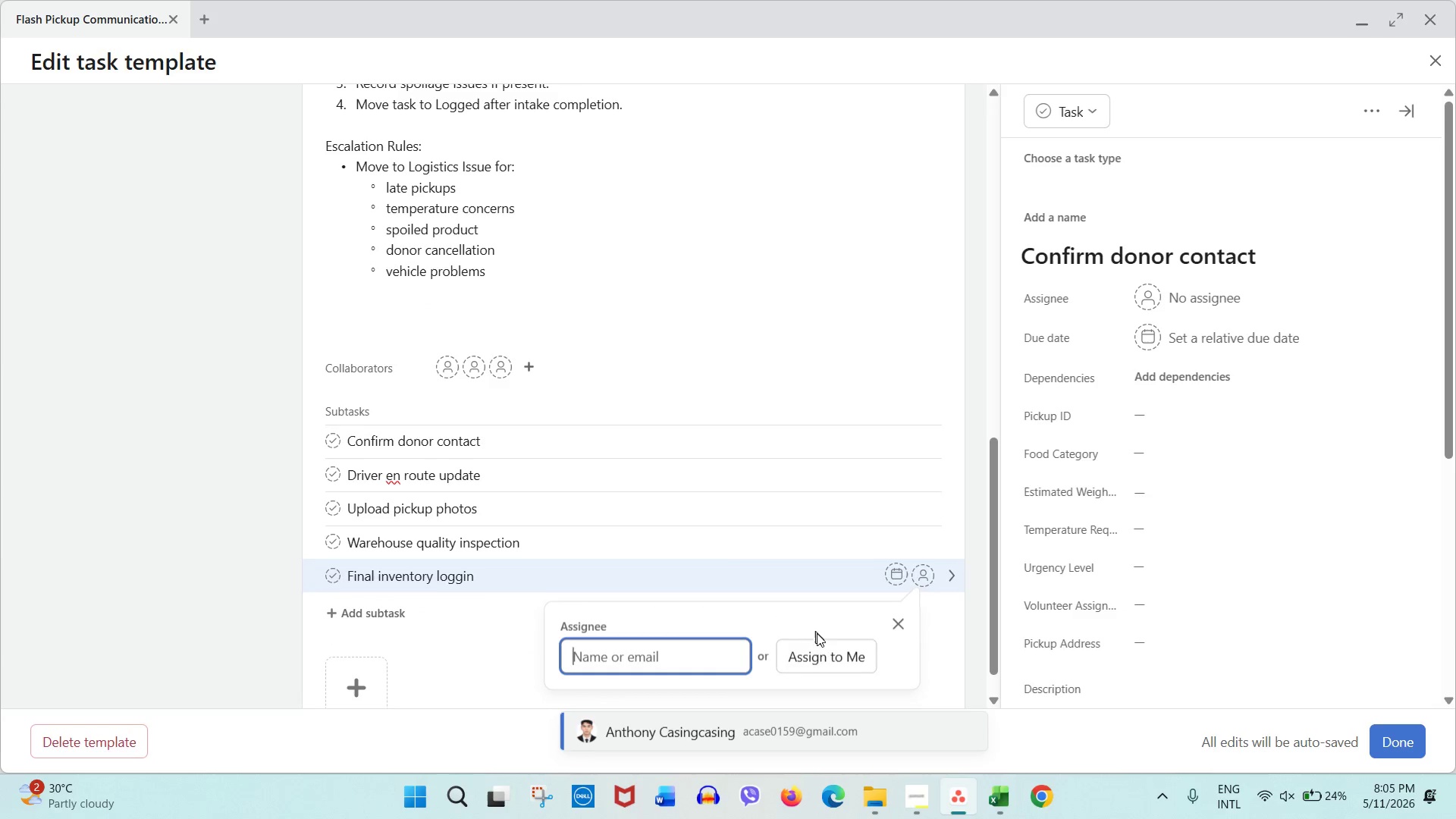 
left_click([824, 647])
 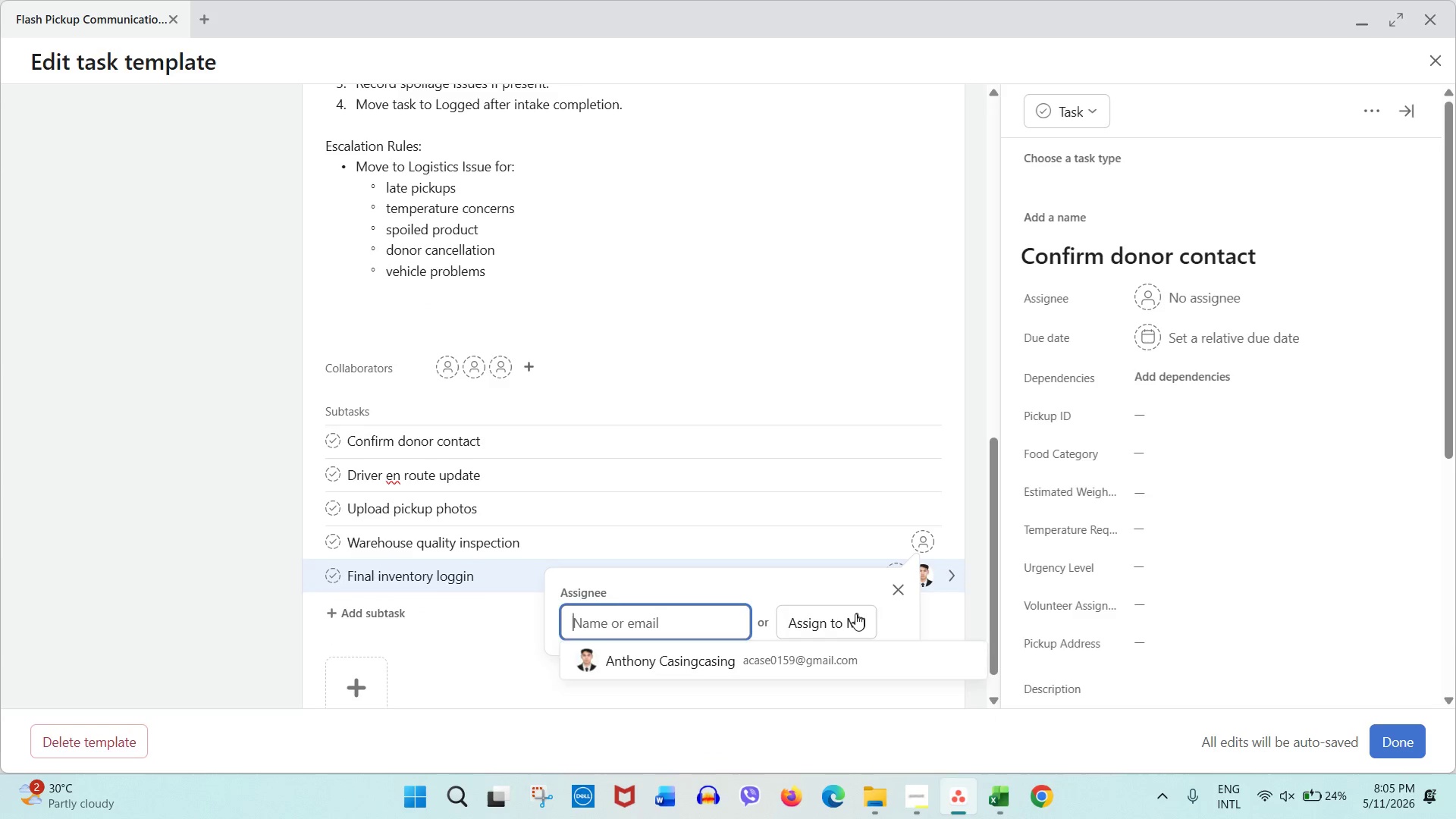 
left_click([930, 506])
 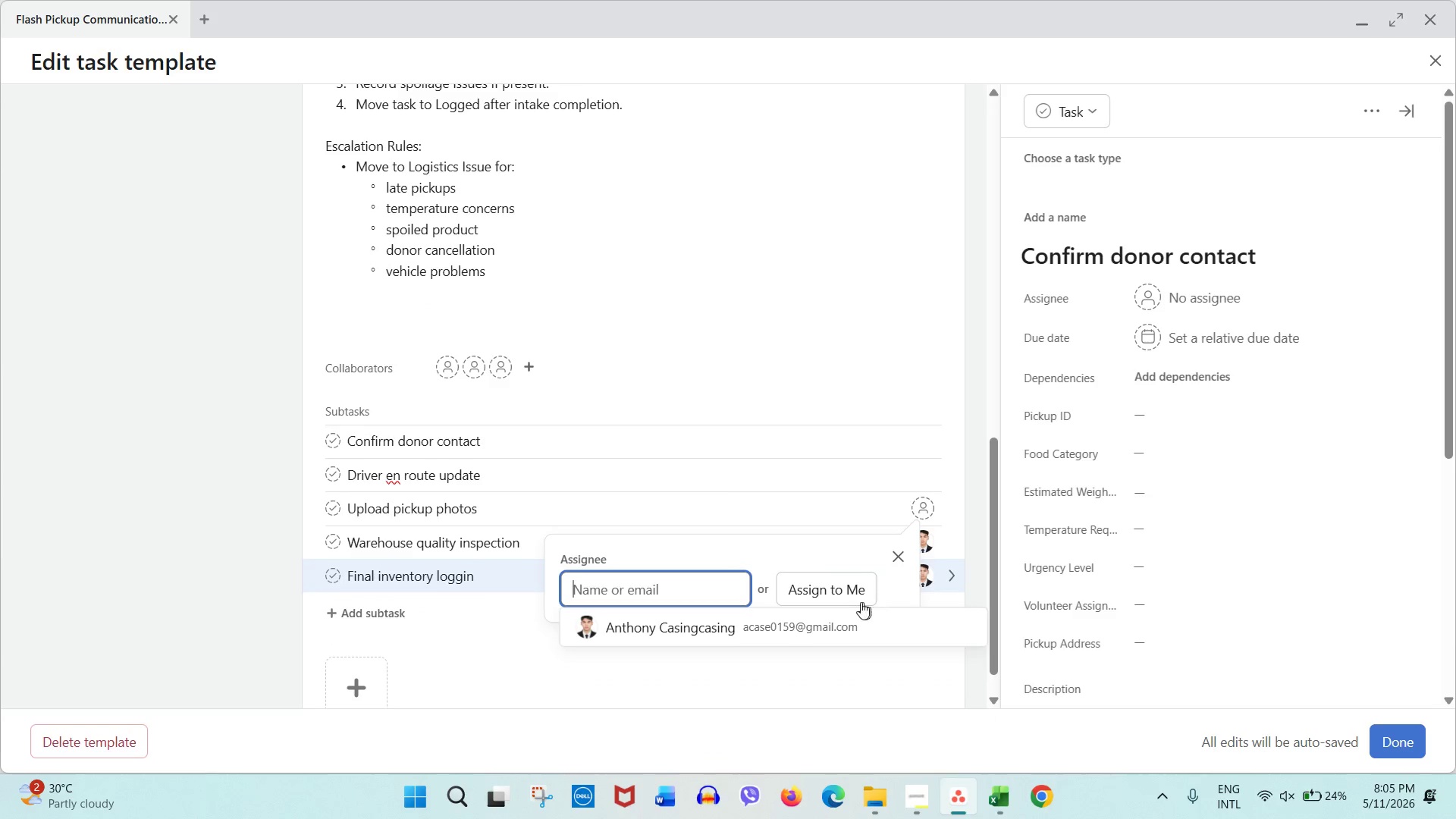 
left_click([855, 597])
 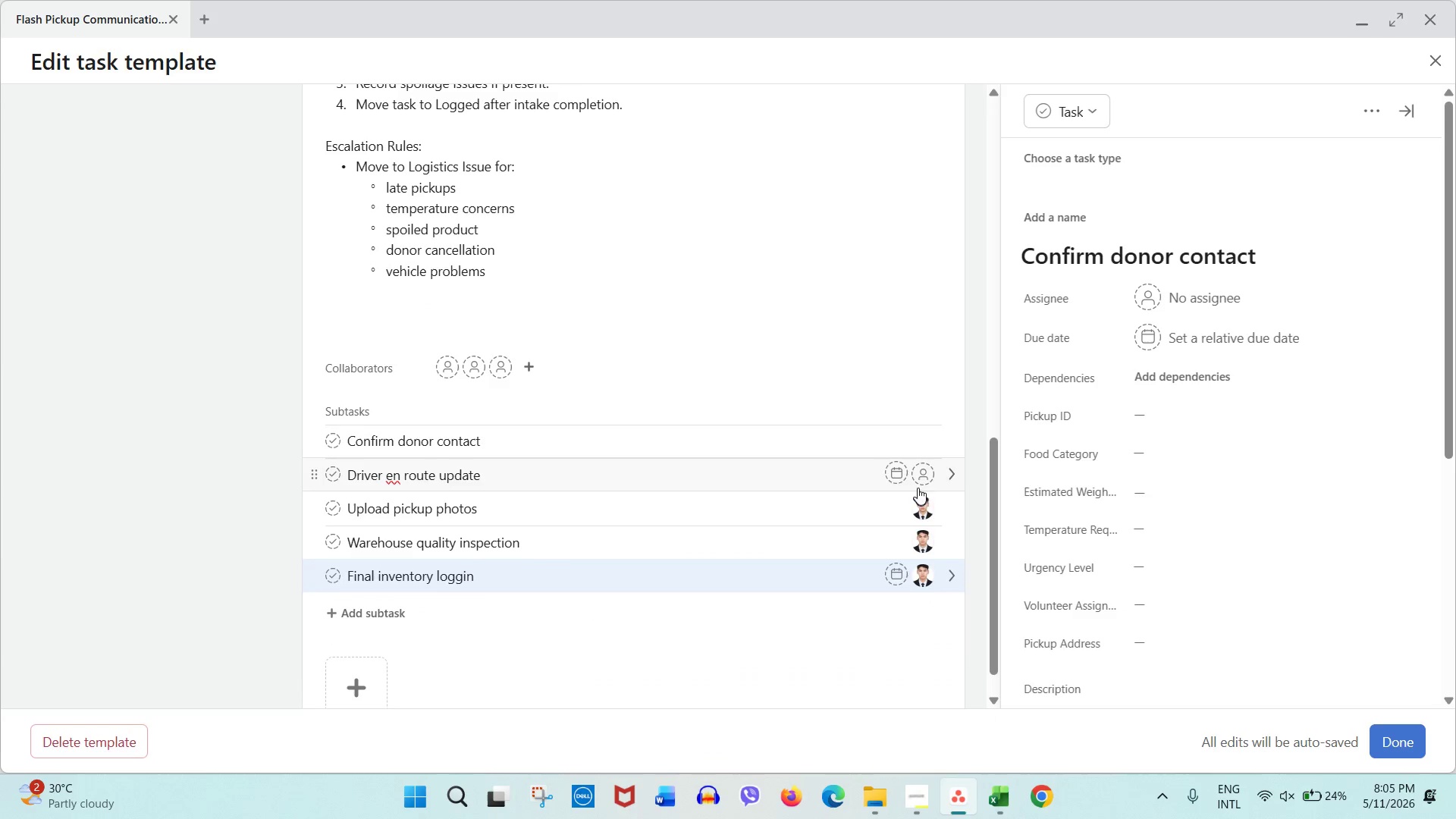 
left_click([927, 481])
 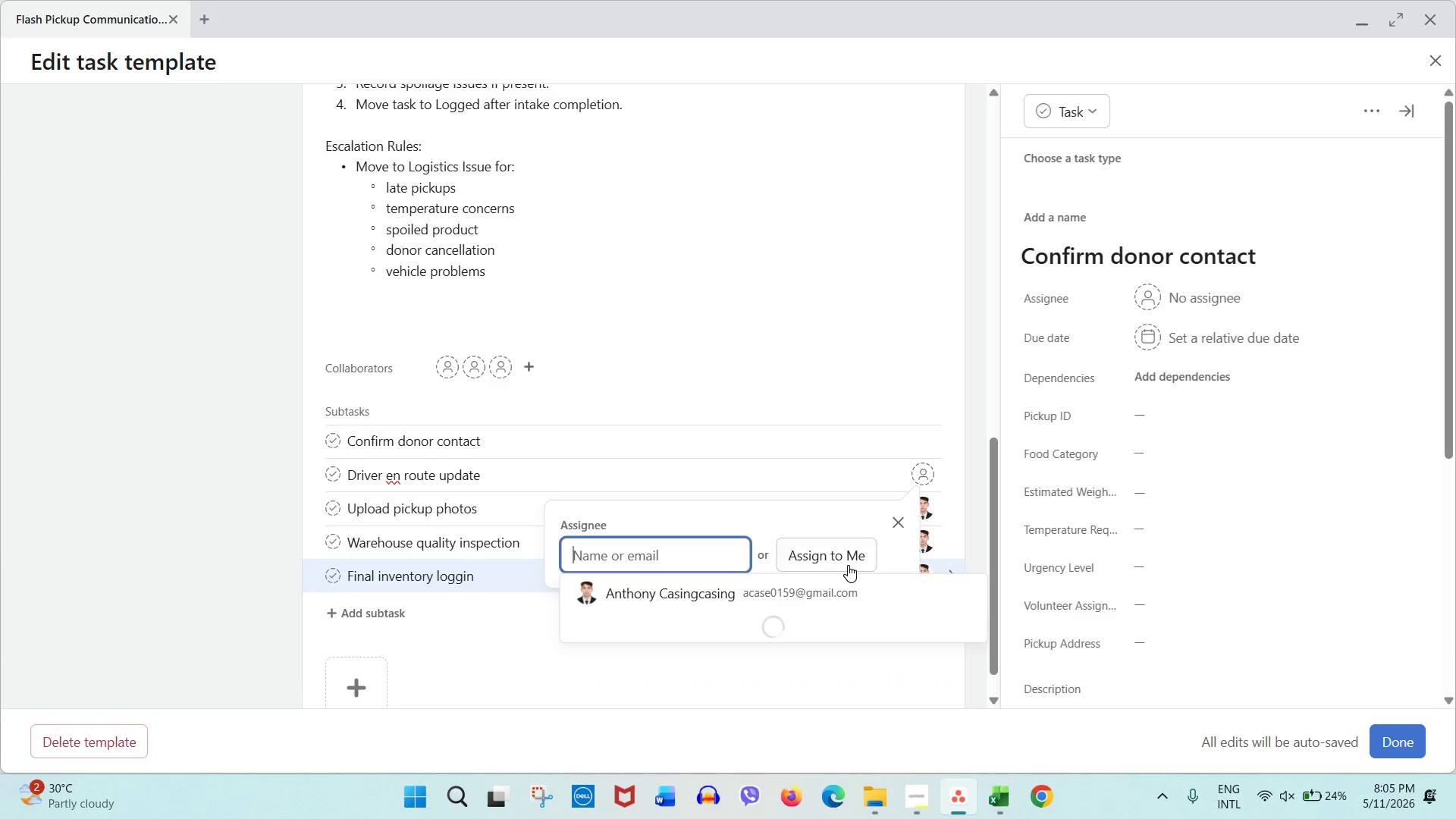 
left_click([845, 559])
 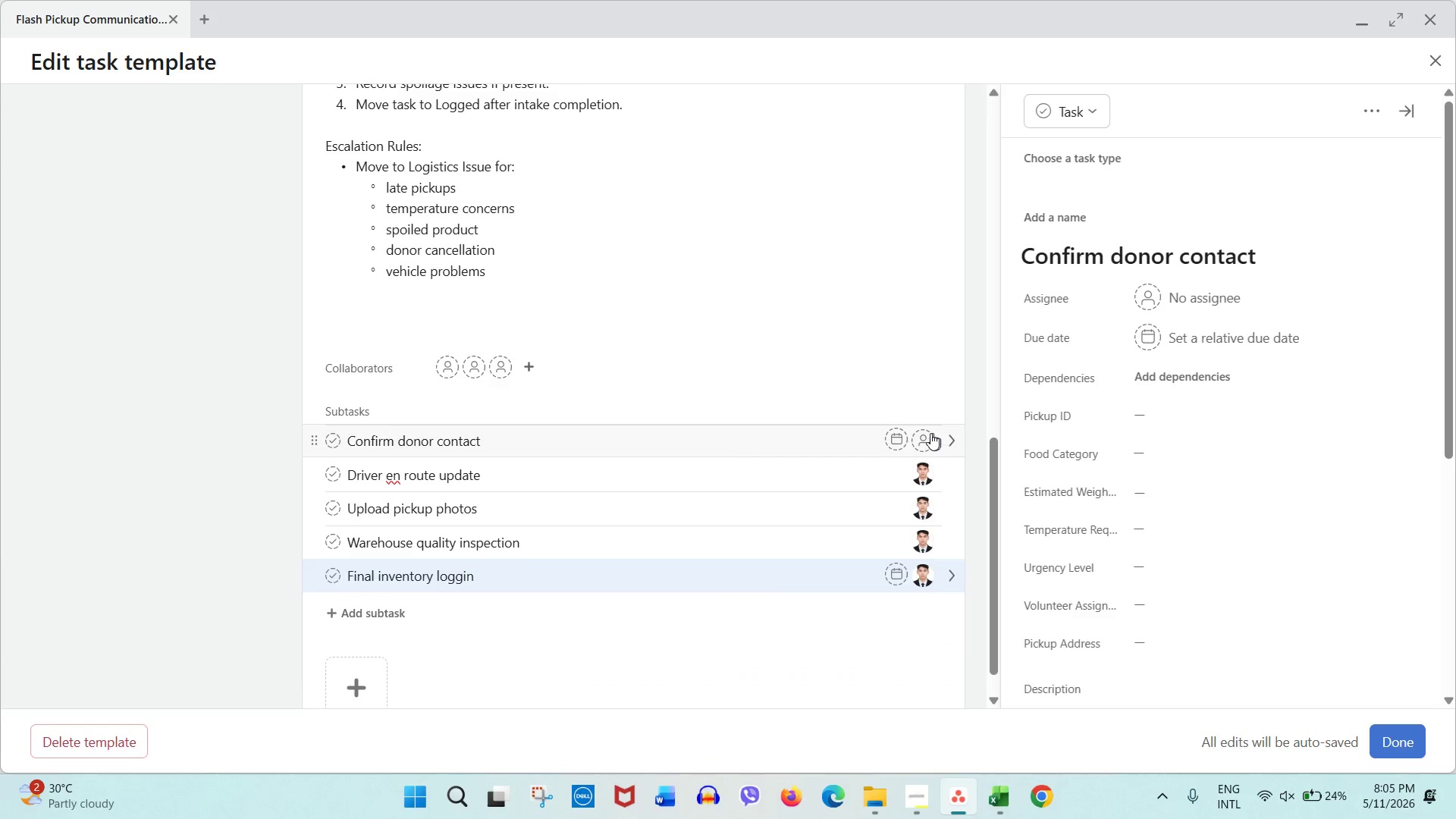 
left_click([929, 436])
 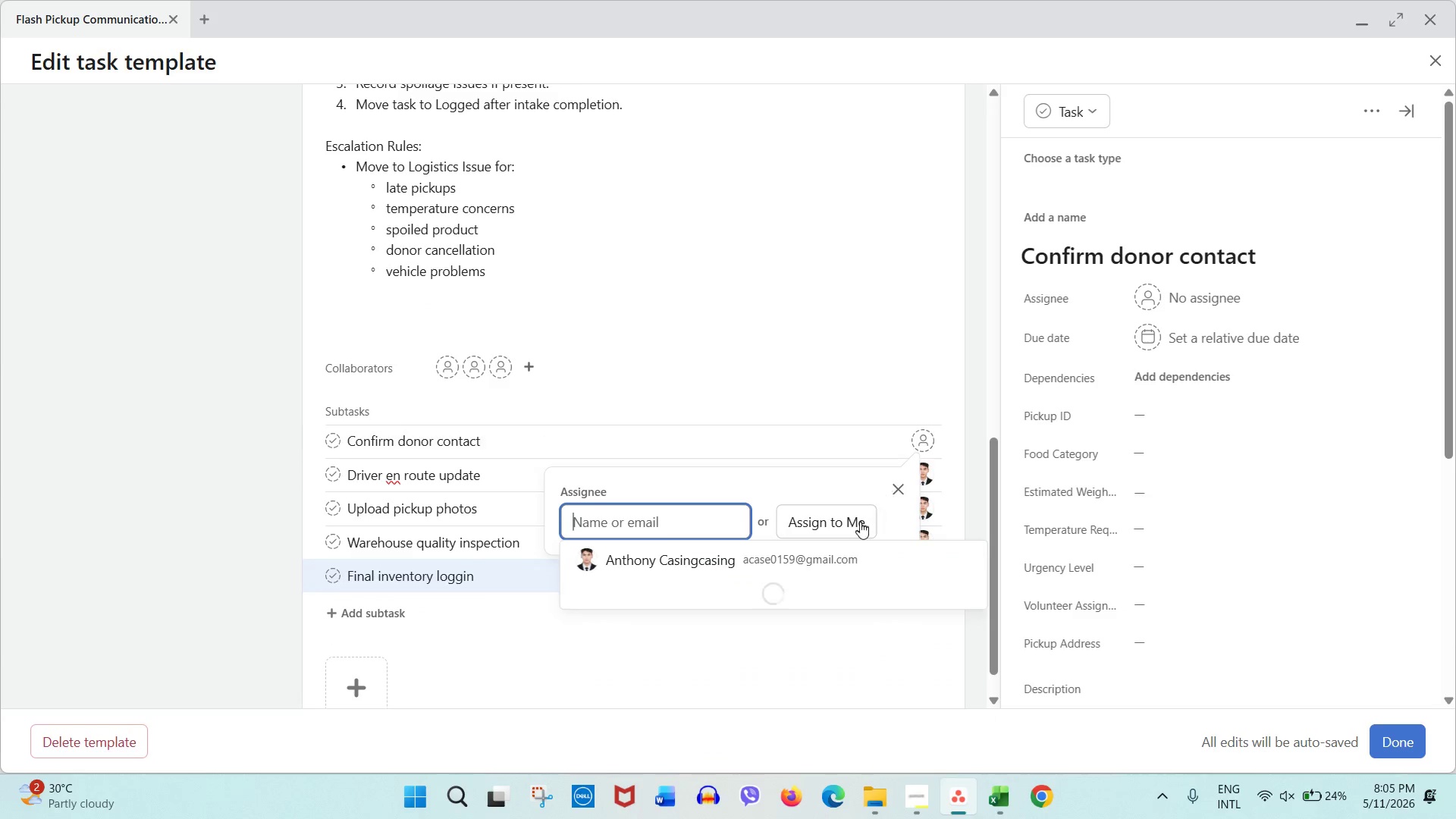 
left_click([857, 522])
 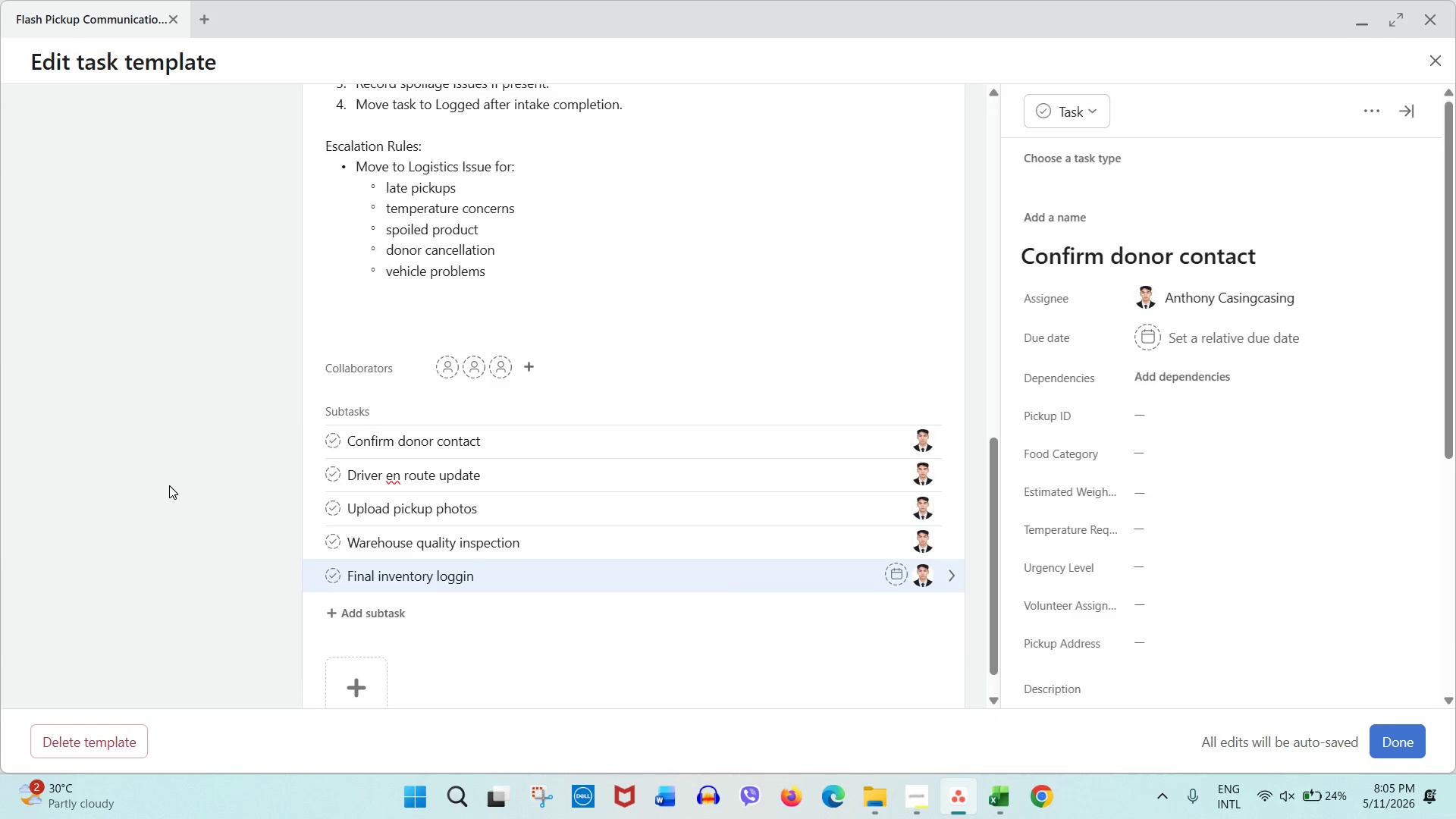 
left_click([169, 485])
 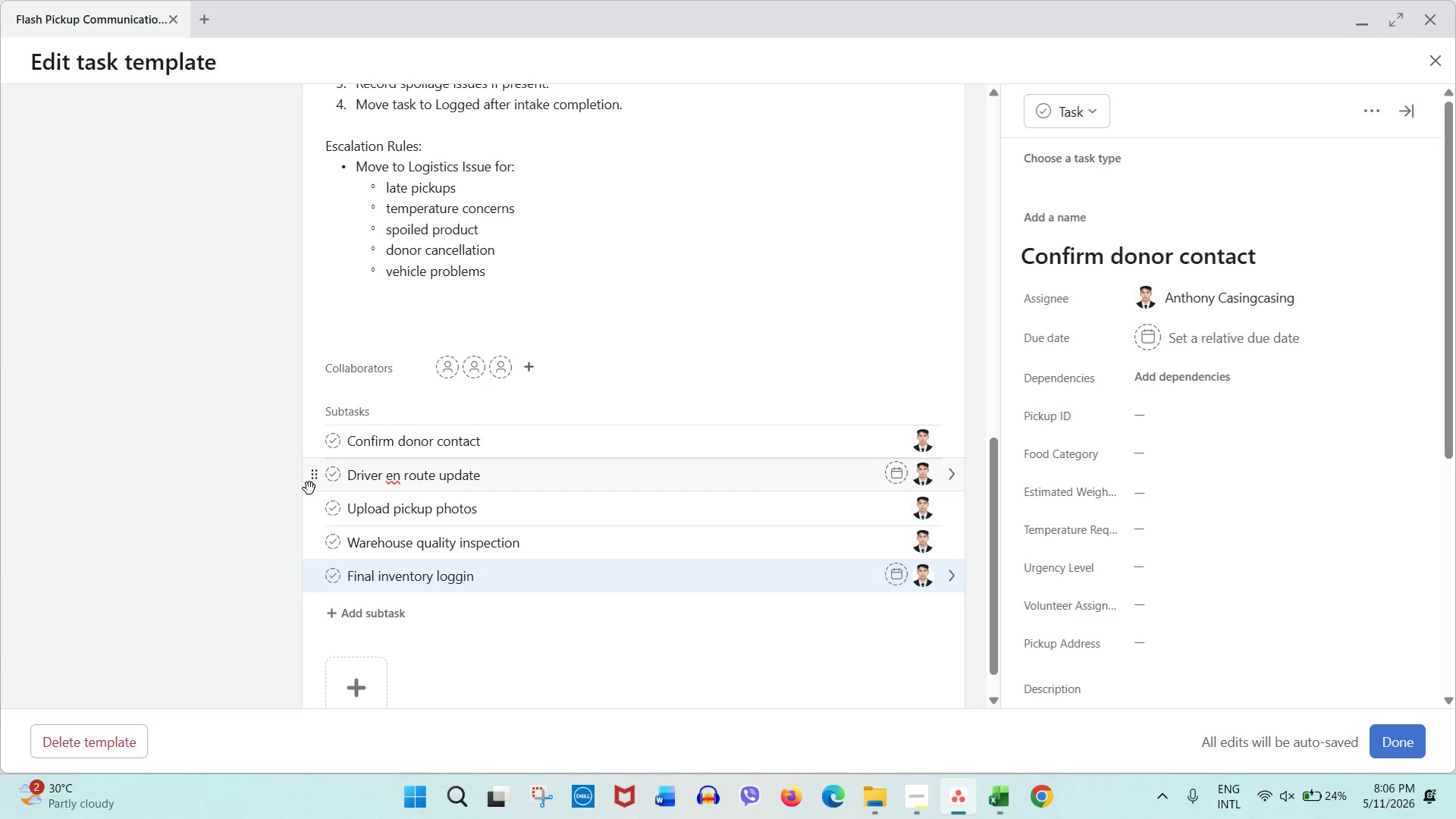 
wait(9.33)
 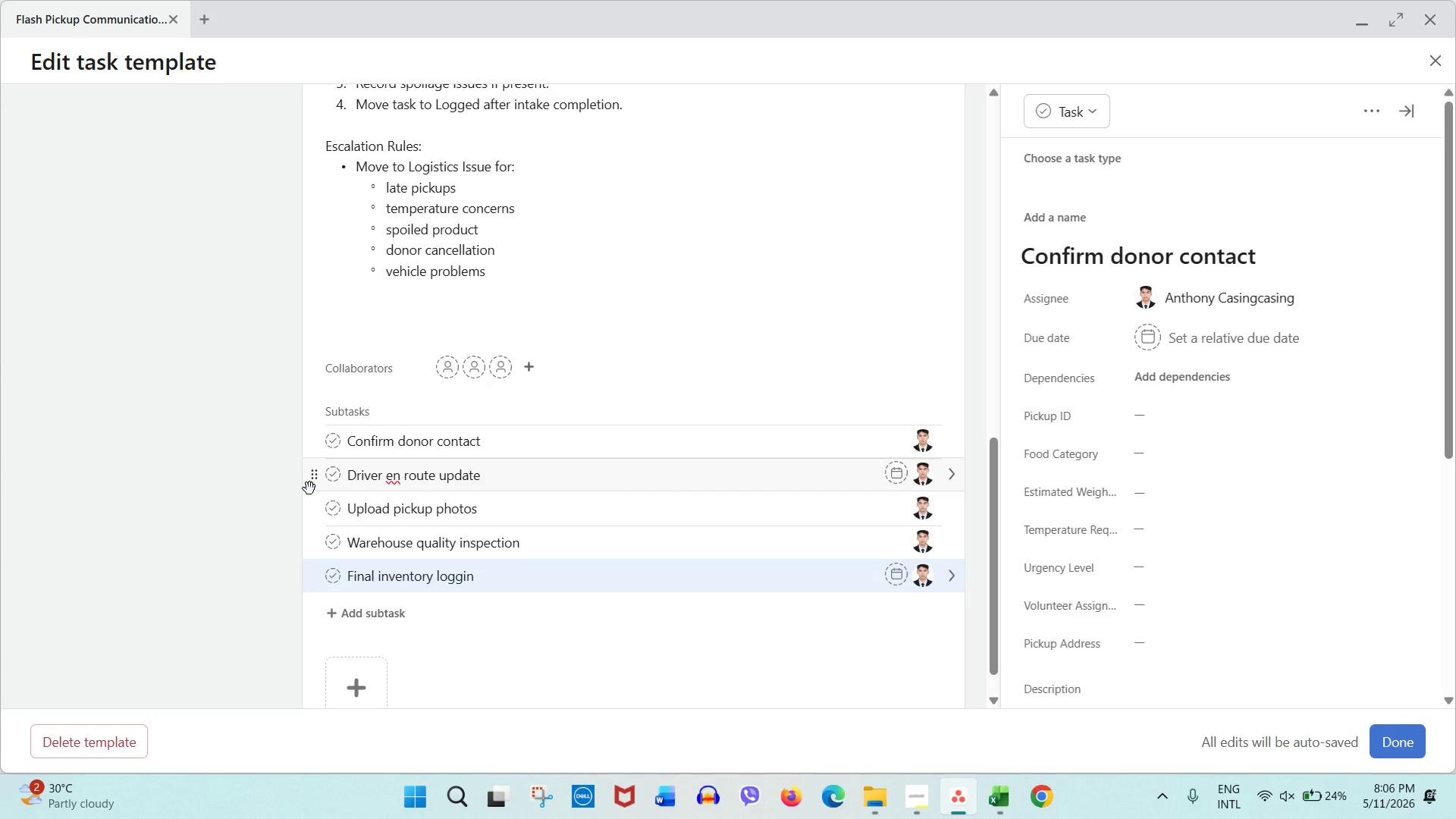 
left_click([485, 438])
 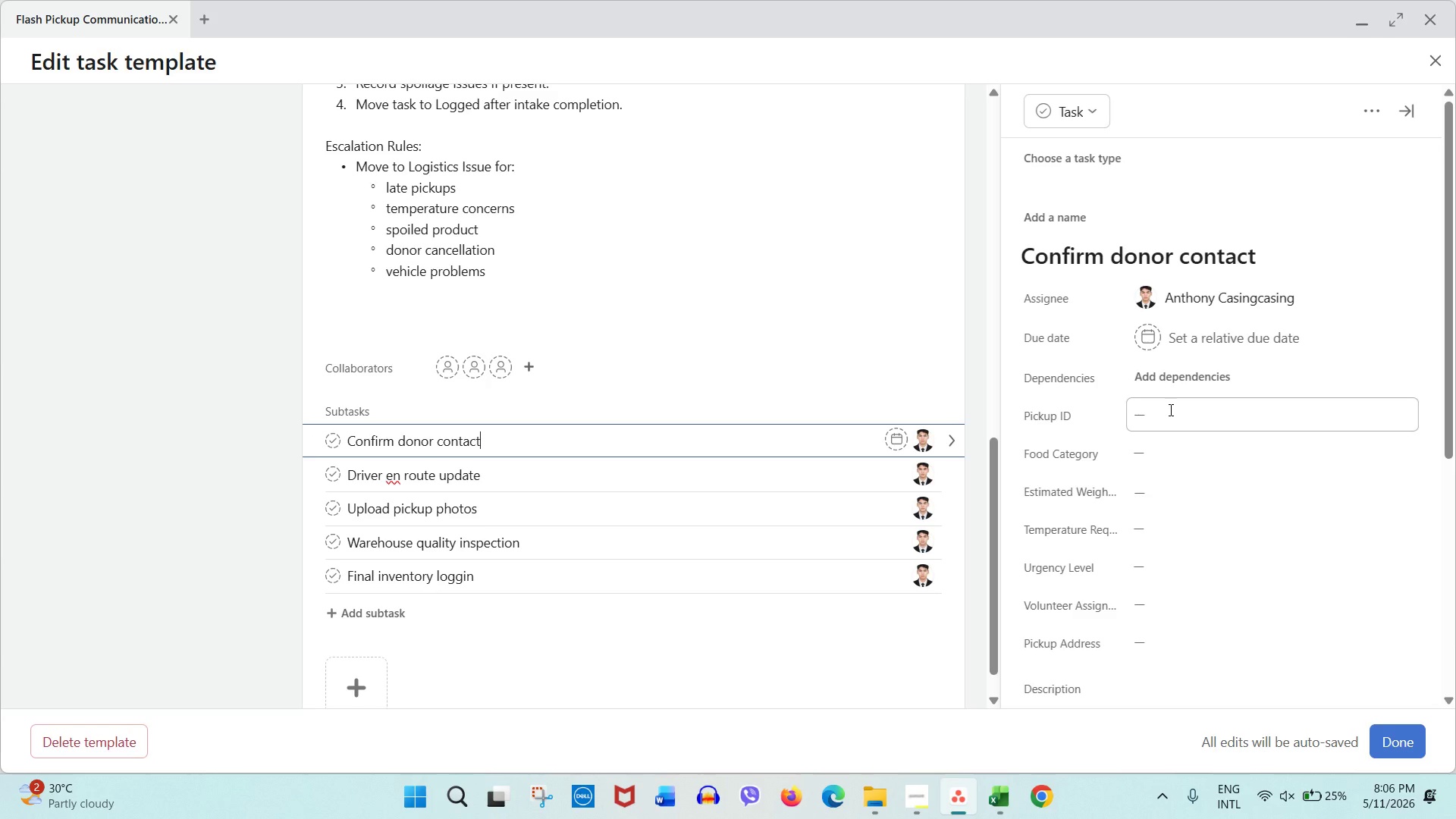 
scroll: coordinate [1103, 470], scroll_direction: down, amount: 5.0
 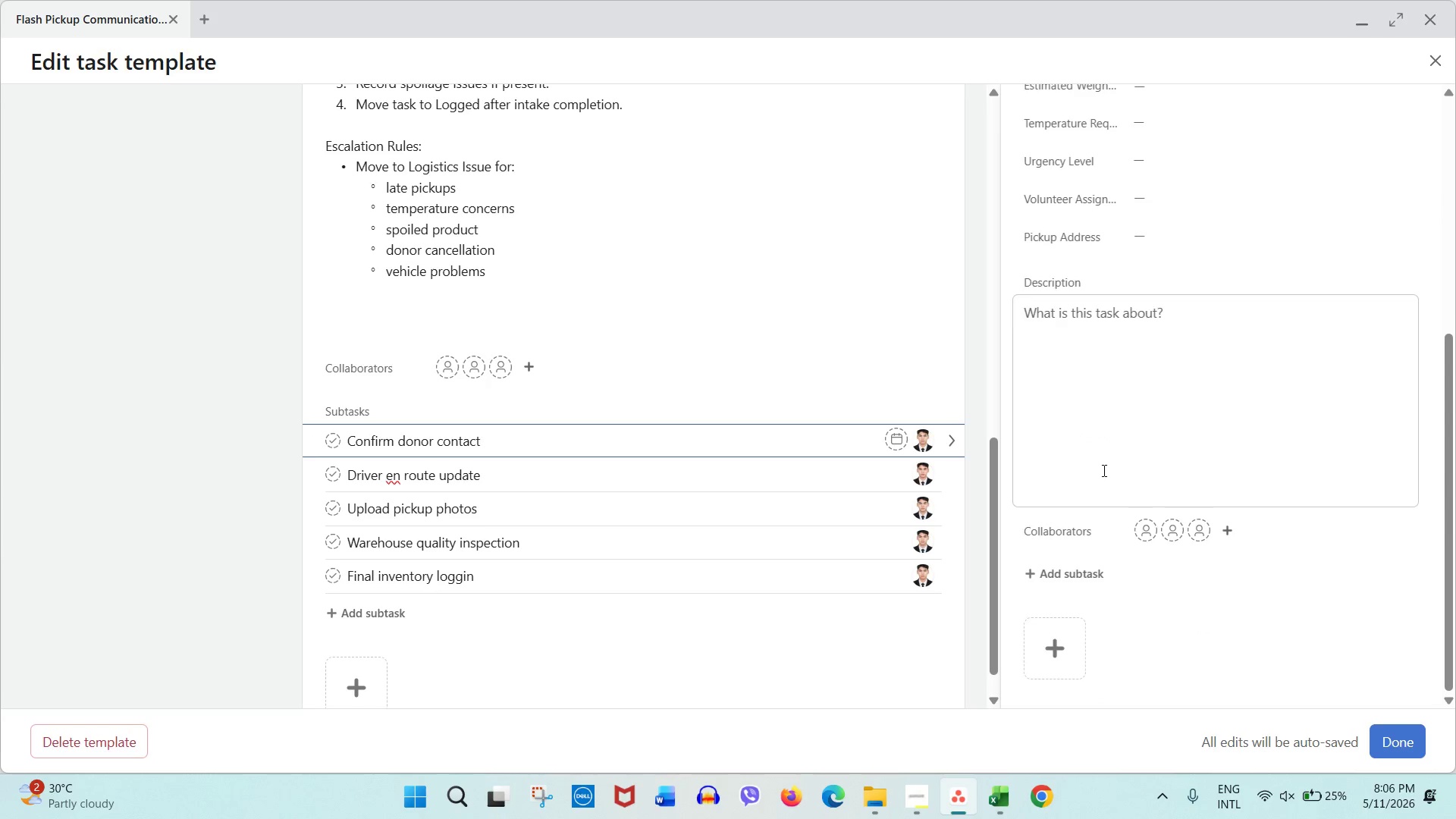 
scroll: coordinate [1103, 470], scroll_direction: up, amount: 9.0
 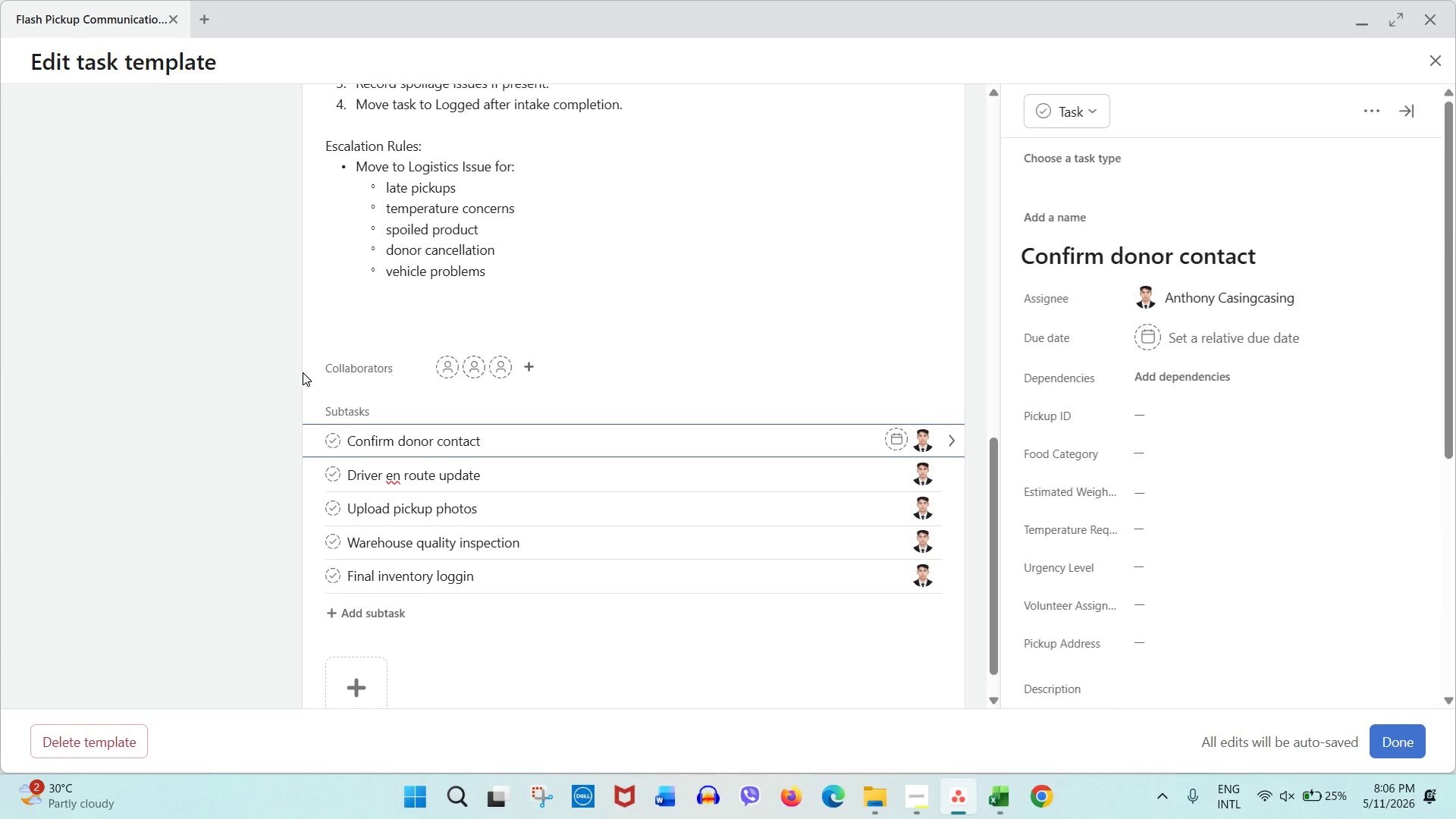 
left_click([296, 386])
 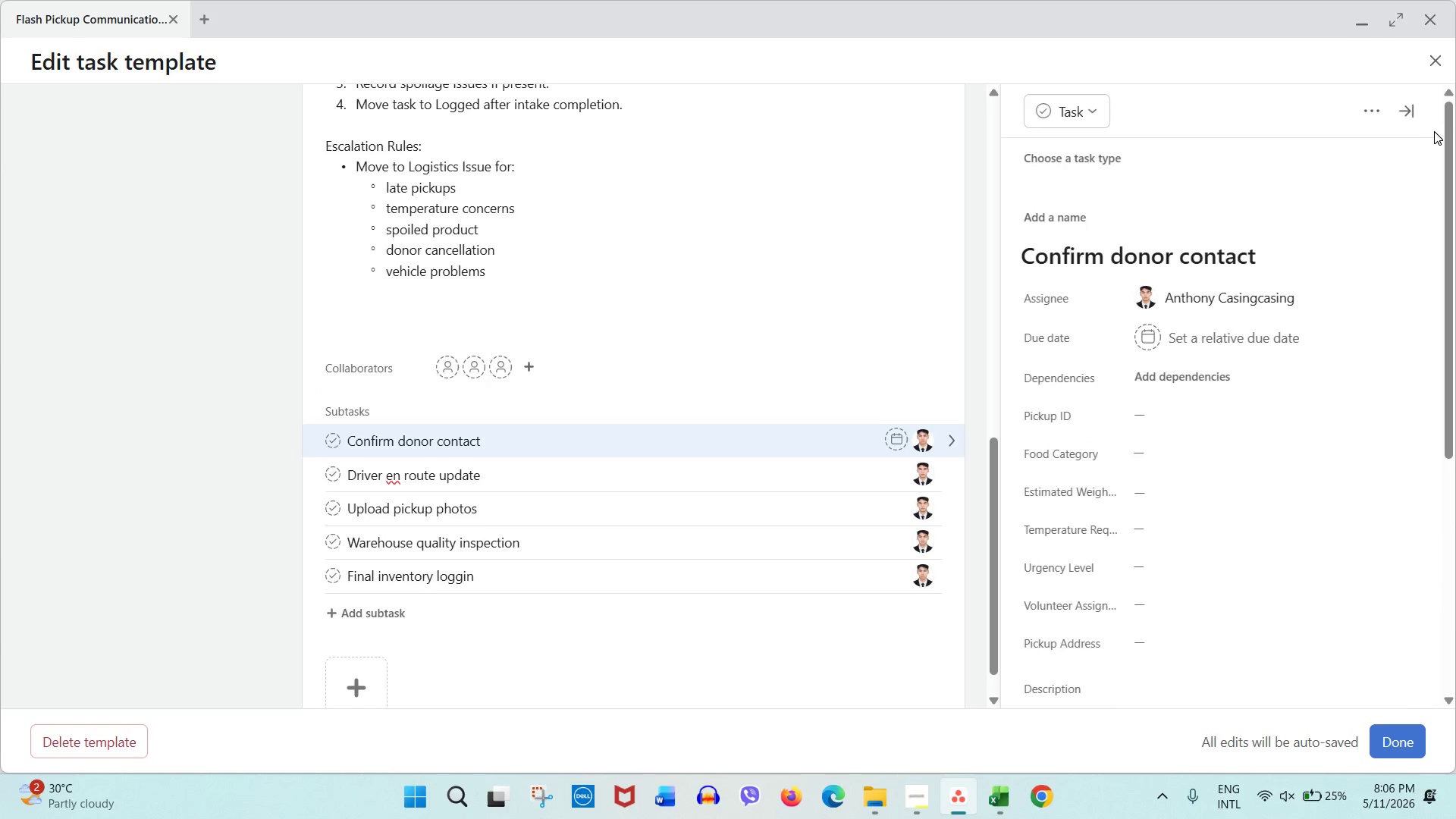 
left_click([1418, 118])
 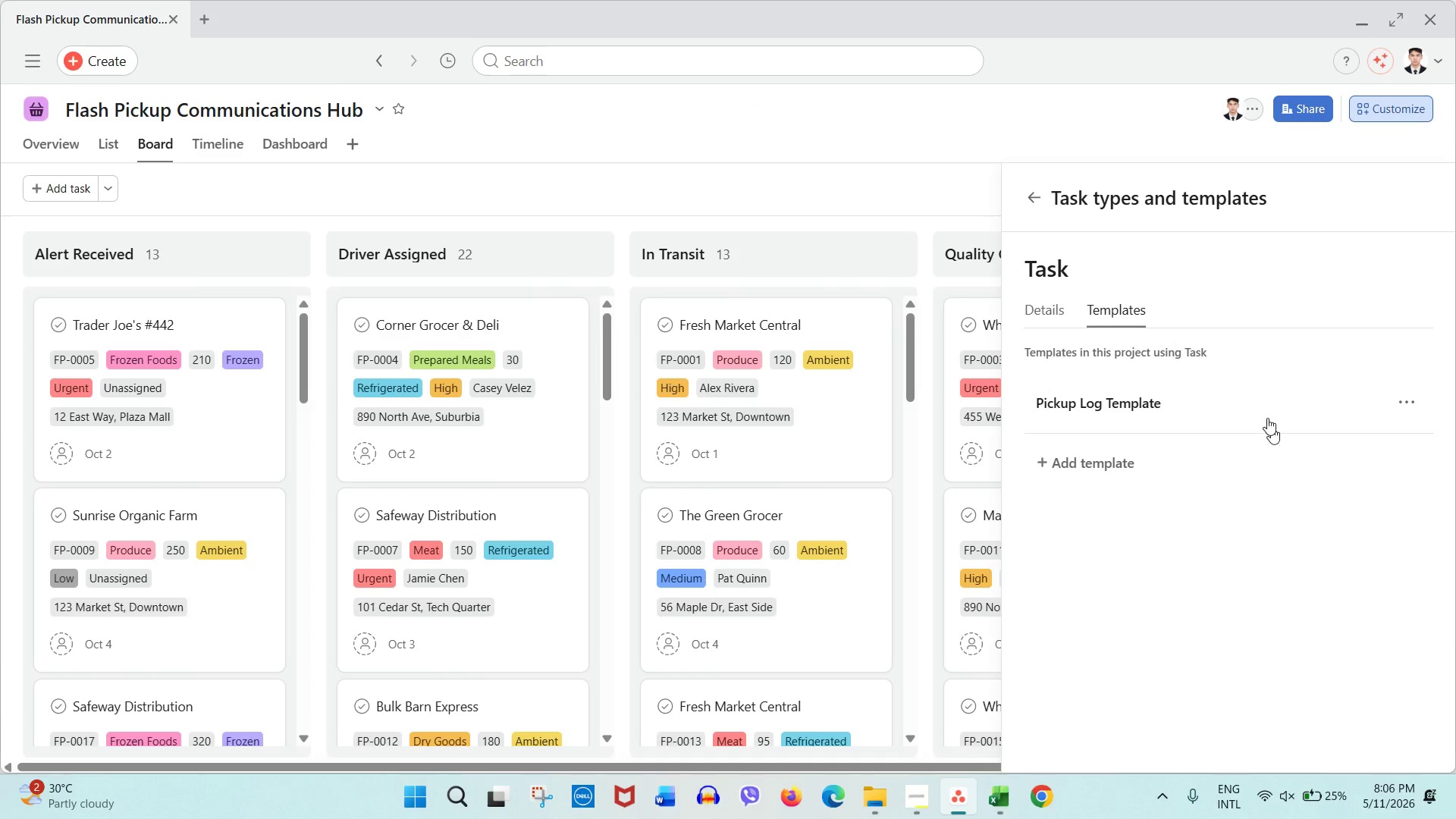 
wait(5.98)
 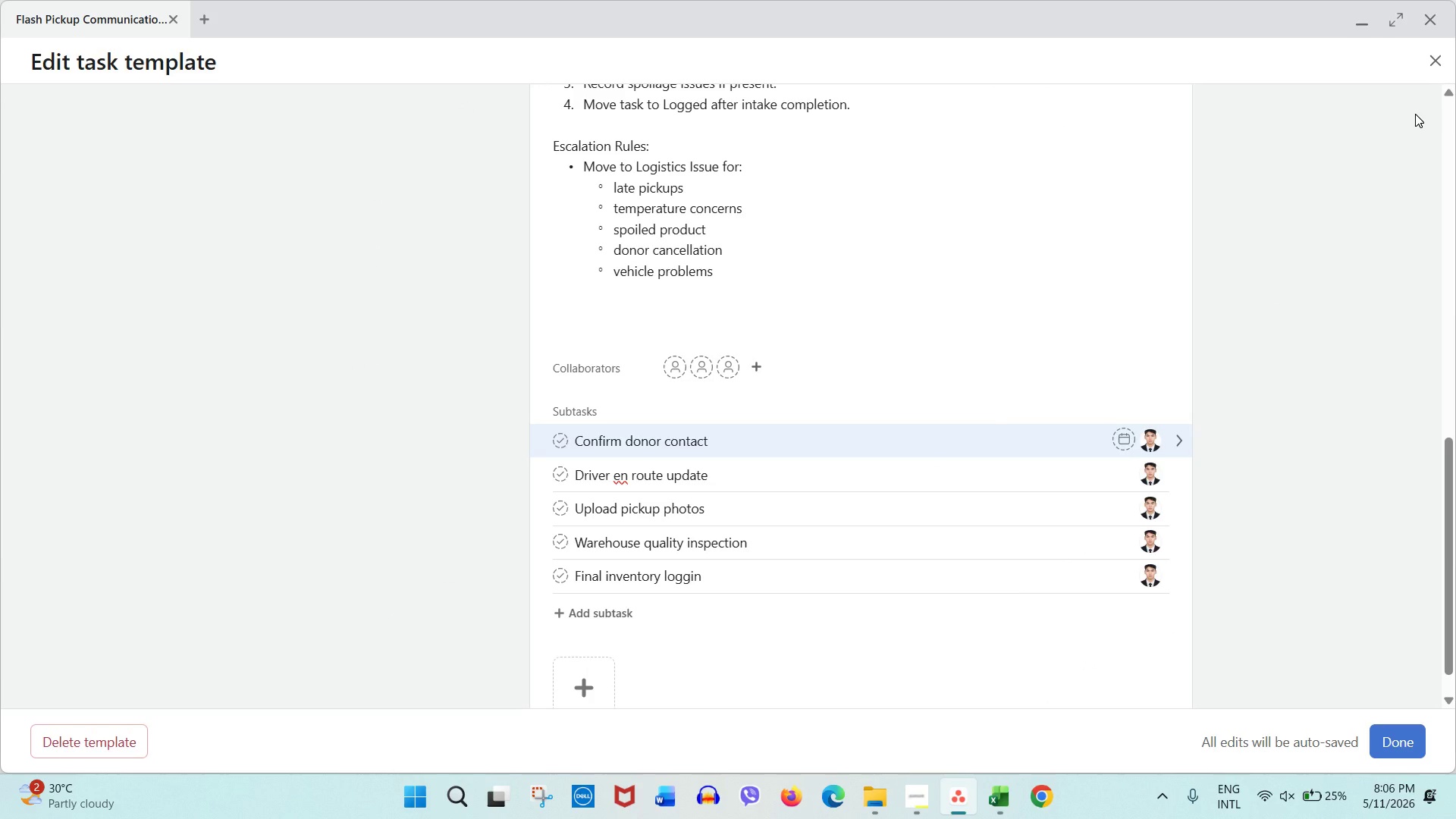 
left_click([956, 201])
 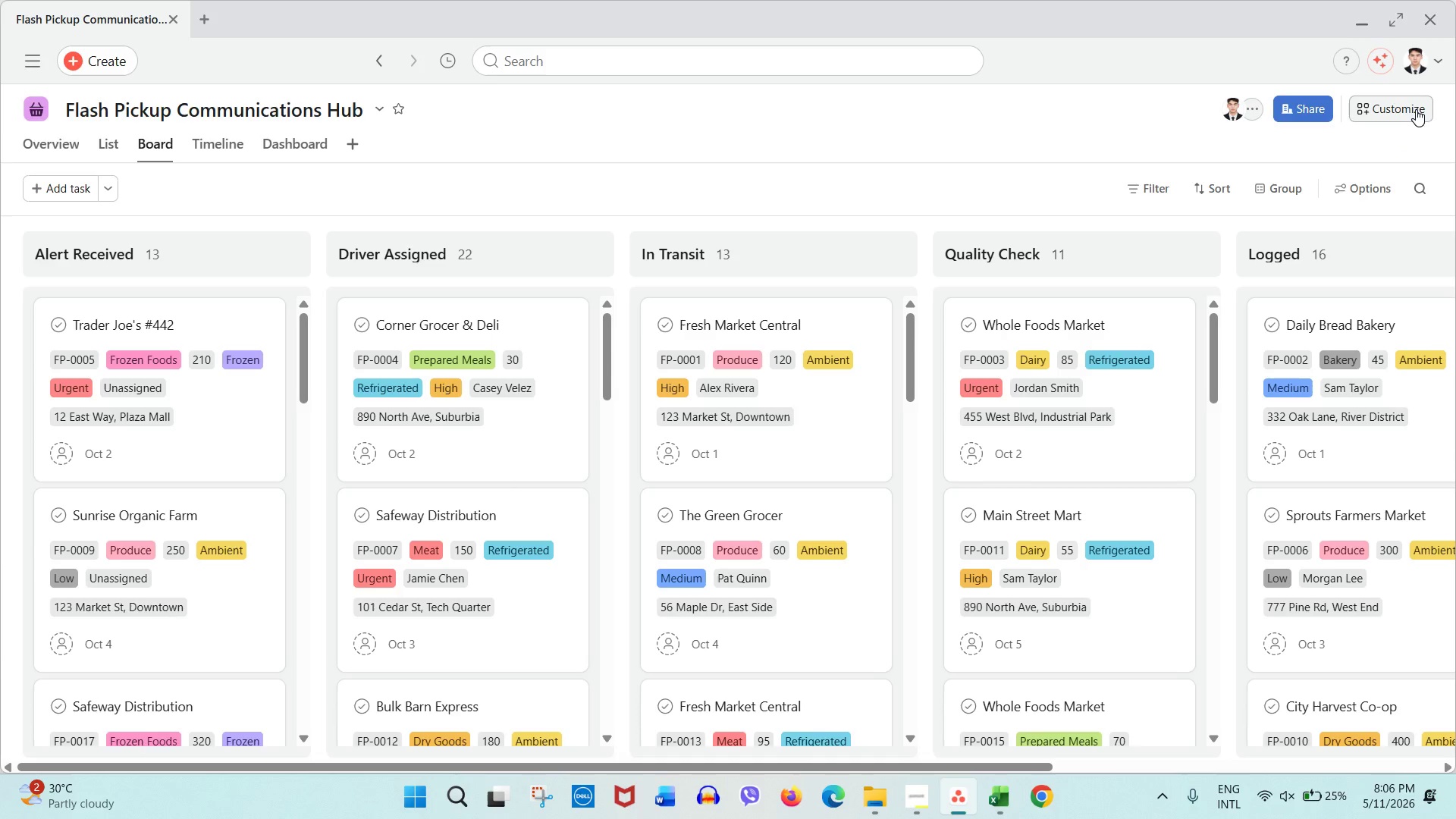 
wait(18.0)
 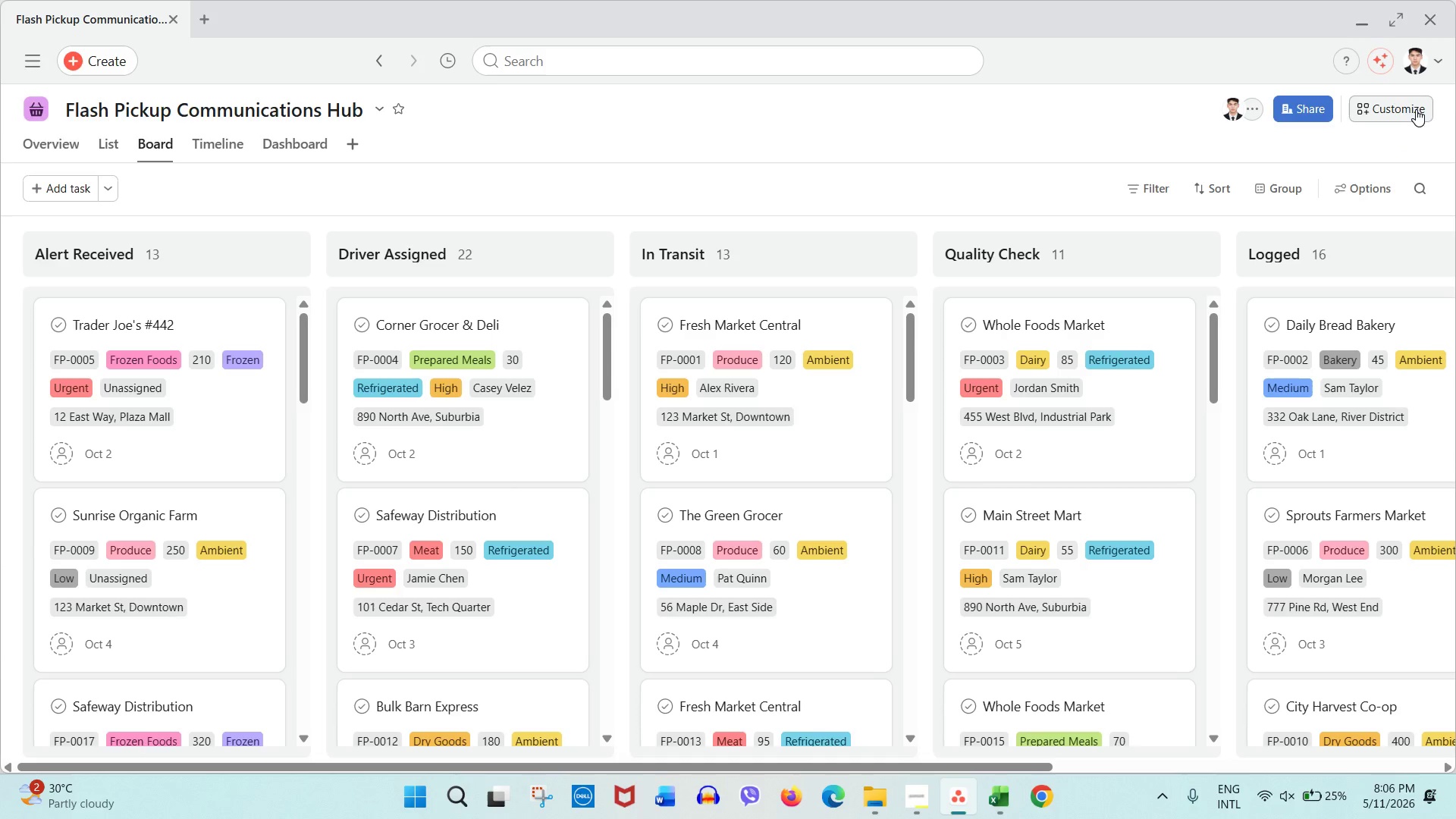 
left_click([1207, 369])
 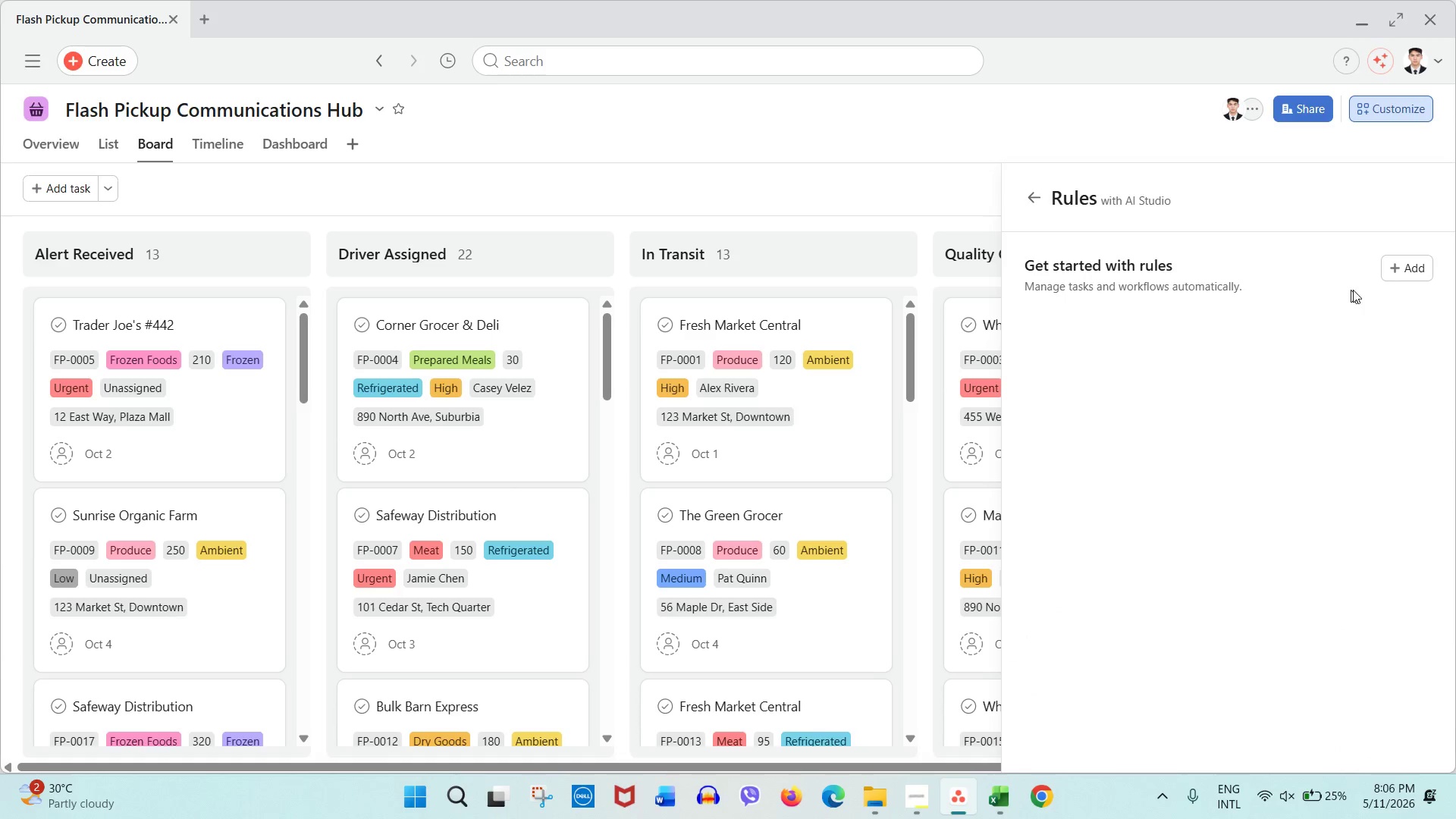 
left_click([1398, 267])
 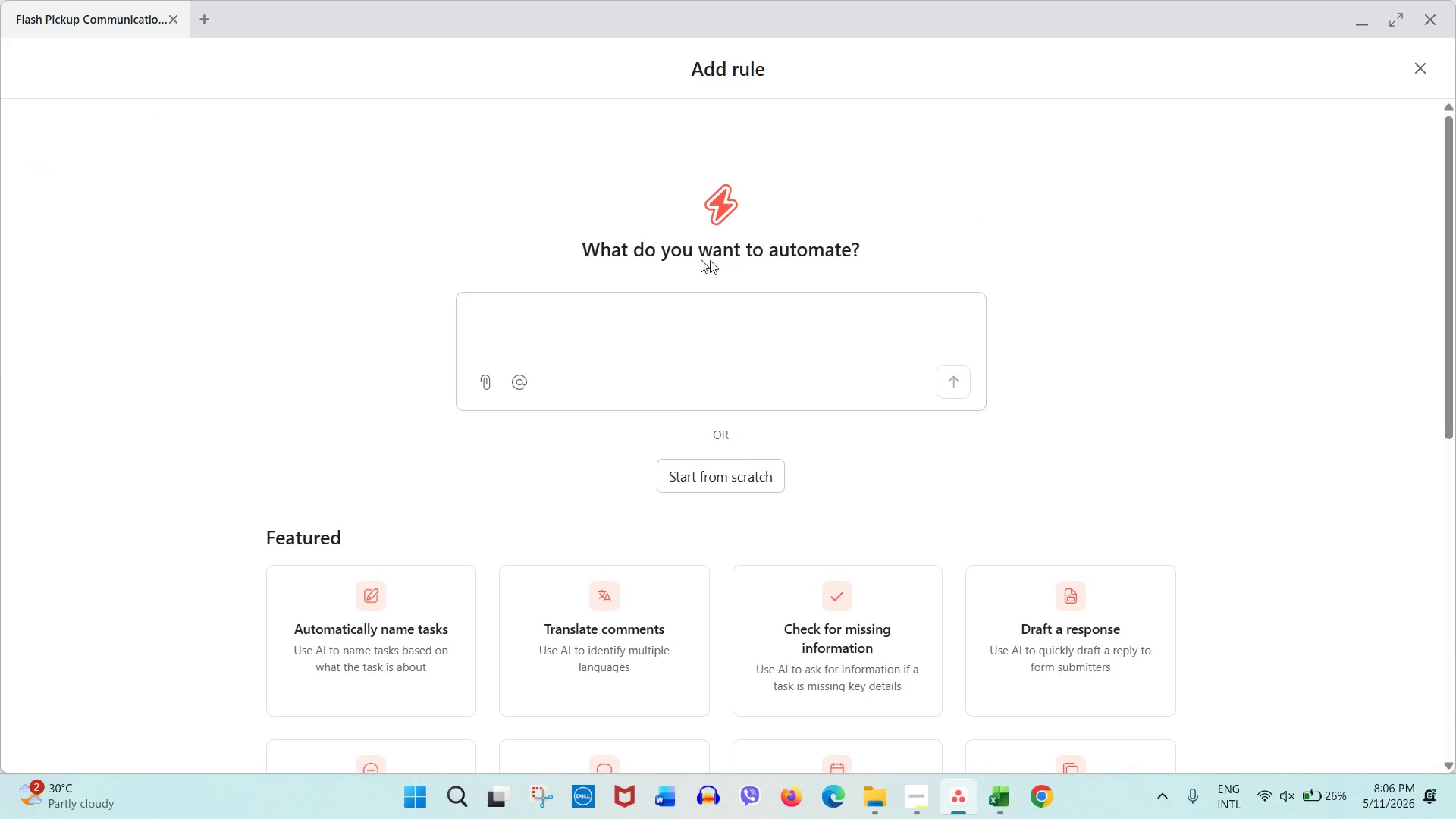 
left_click([697, 481])
 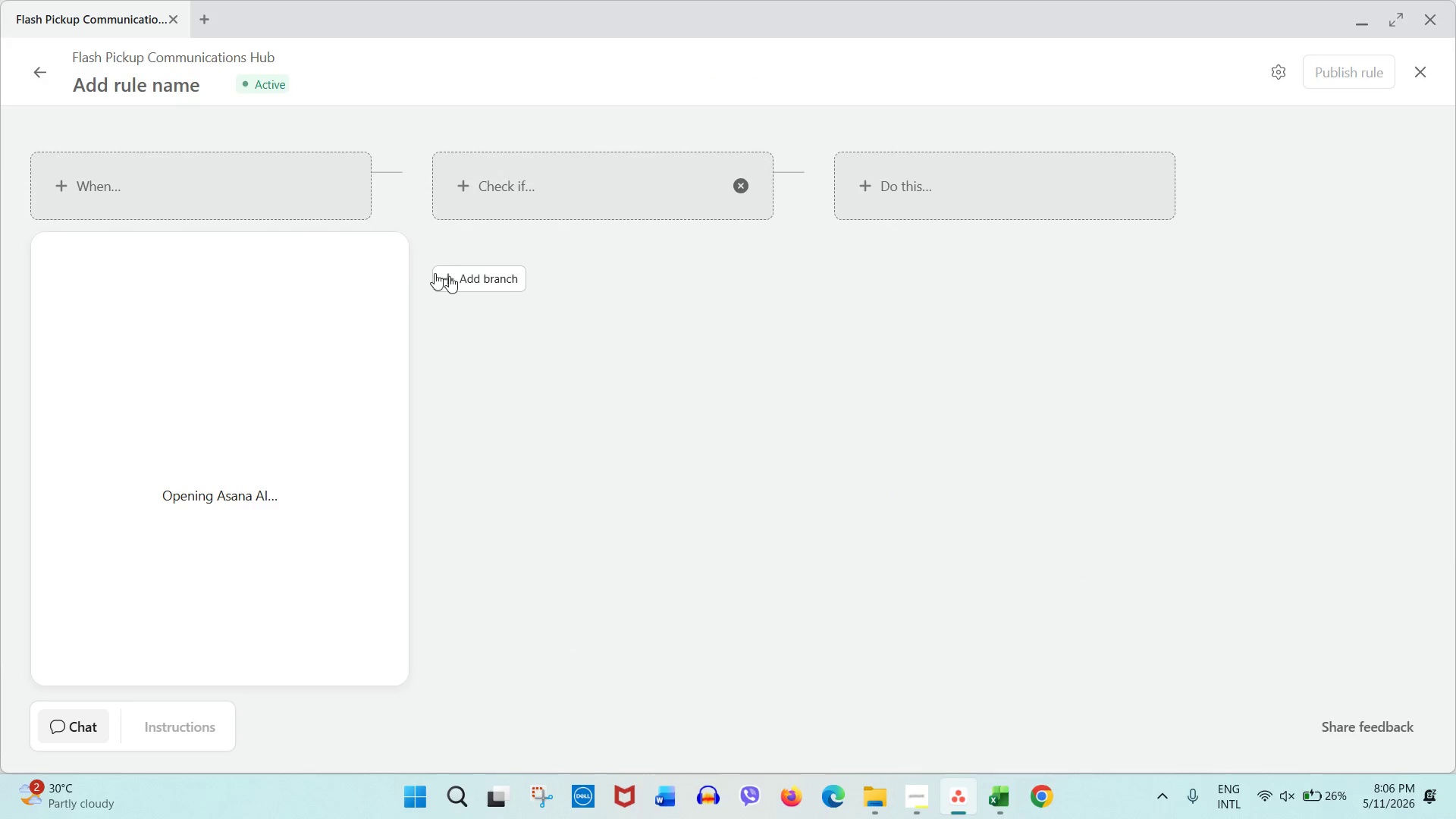 
mouse_move([391, 284])
 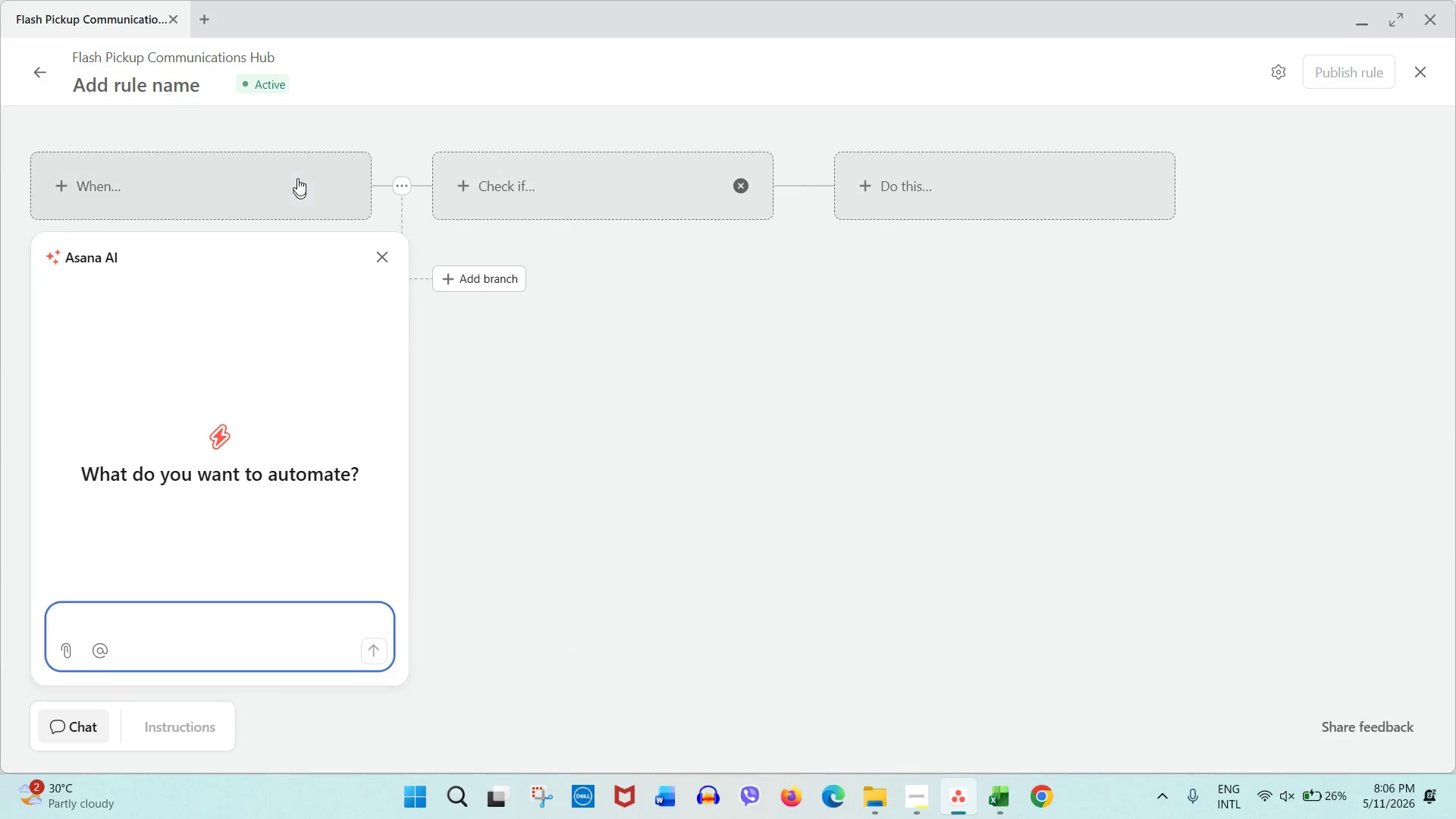 
left_click([258, 192])
 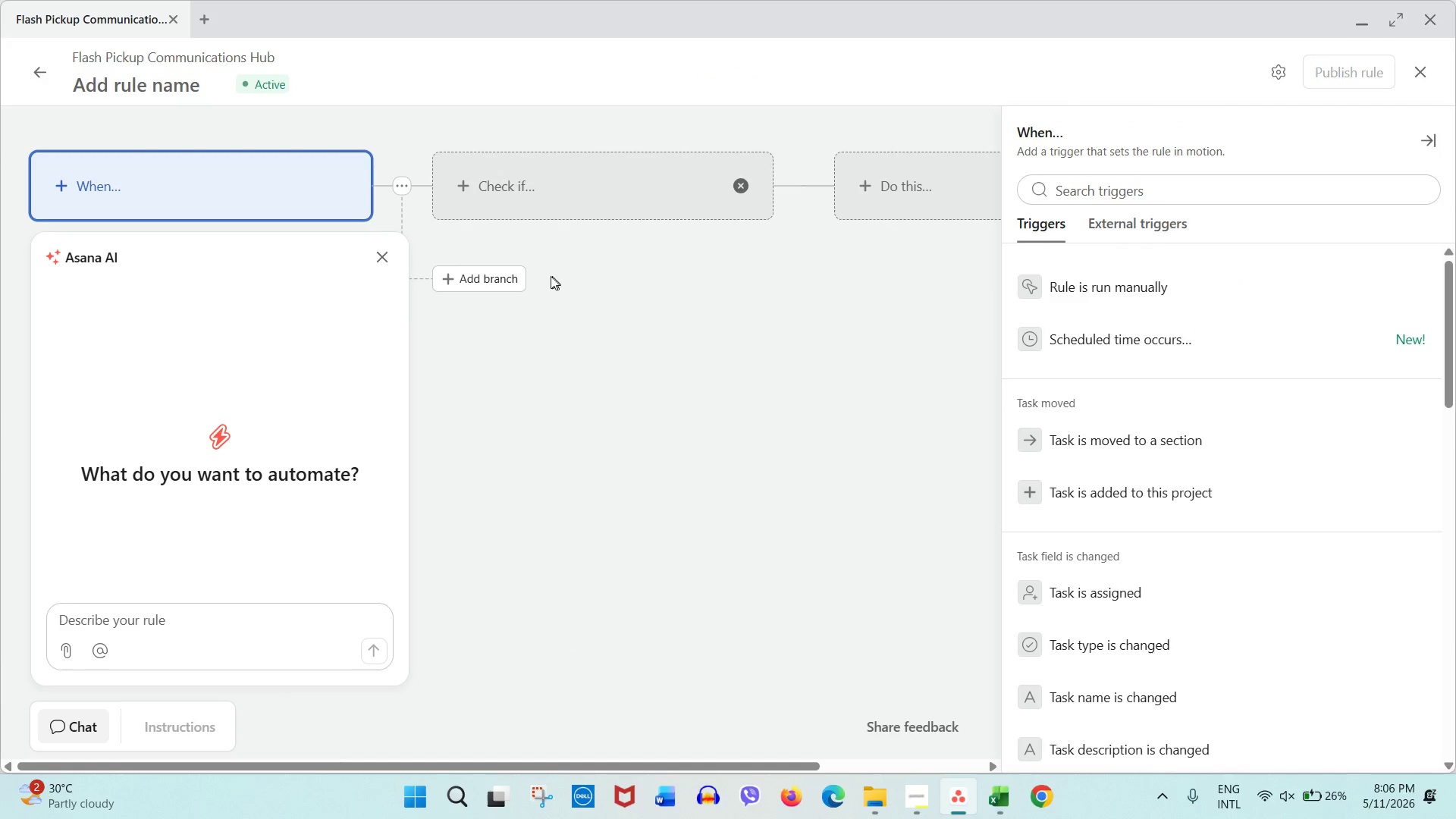 
left_click([374, 256])
 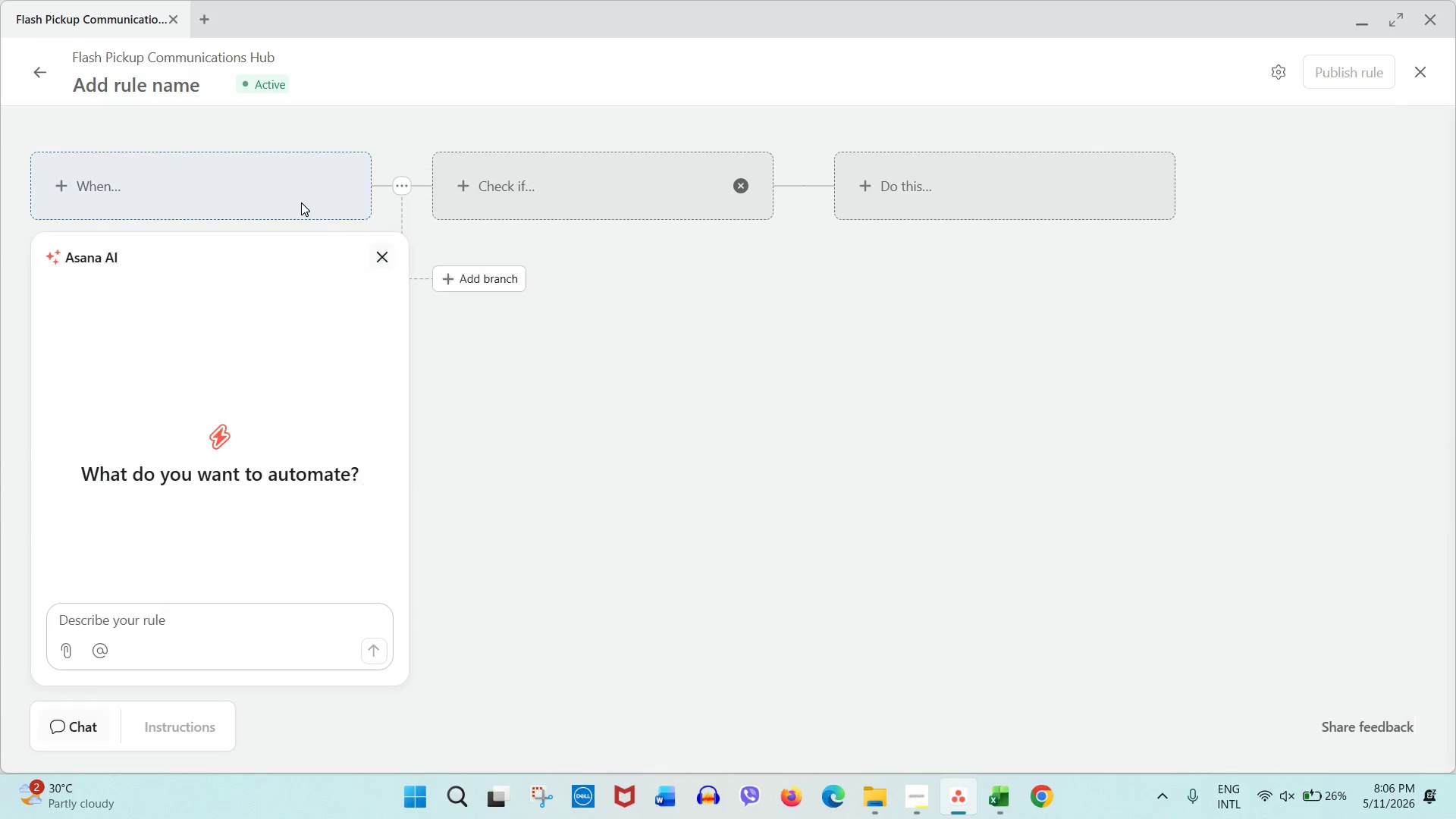 
left_click([301, 202])
 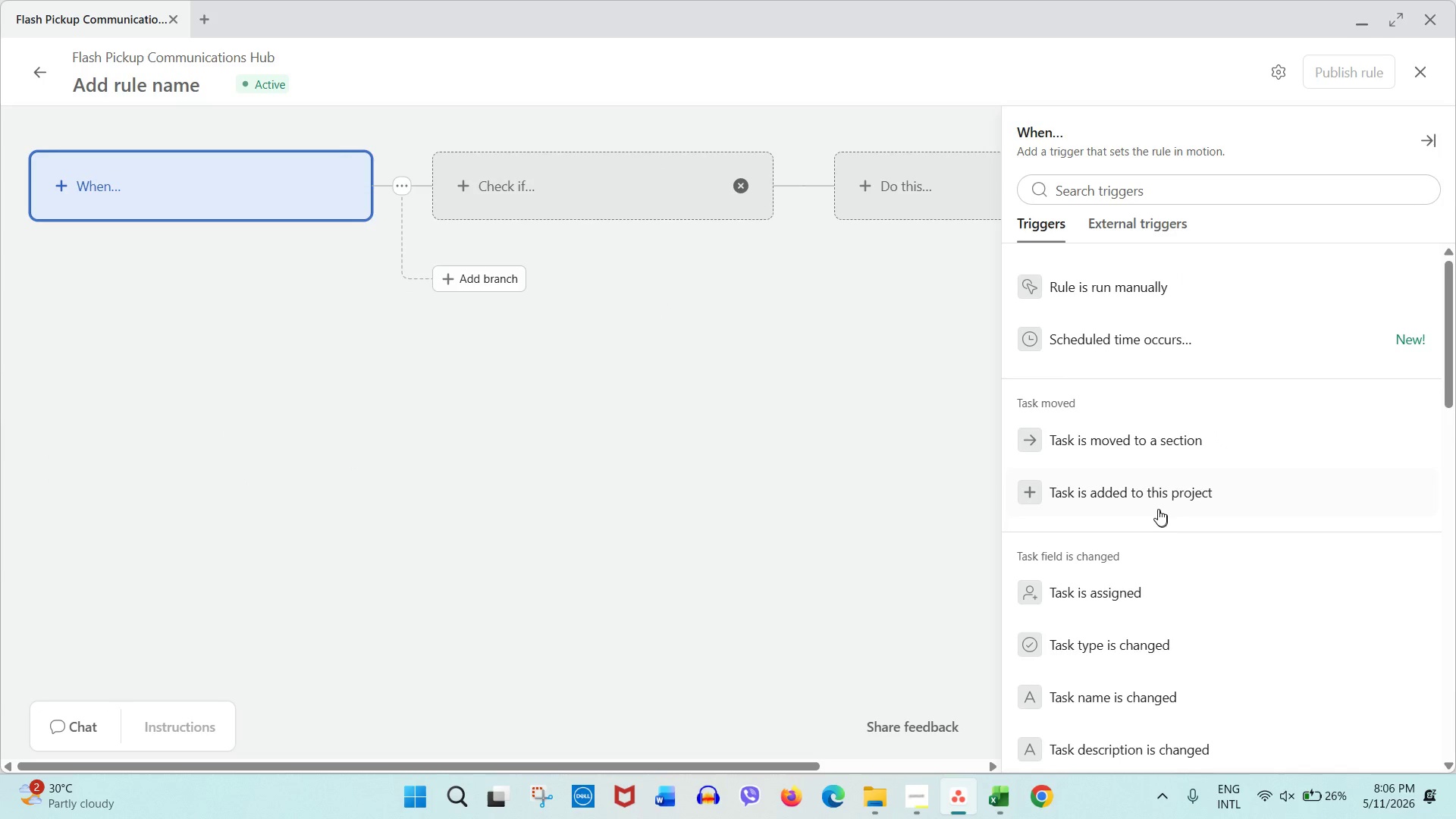 
left_click([1139, 444])
 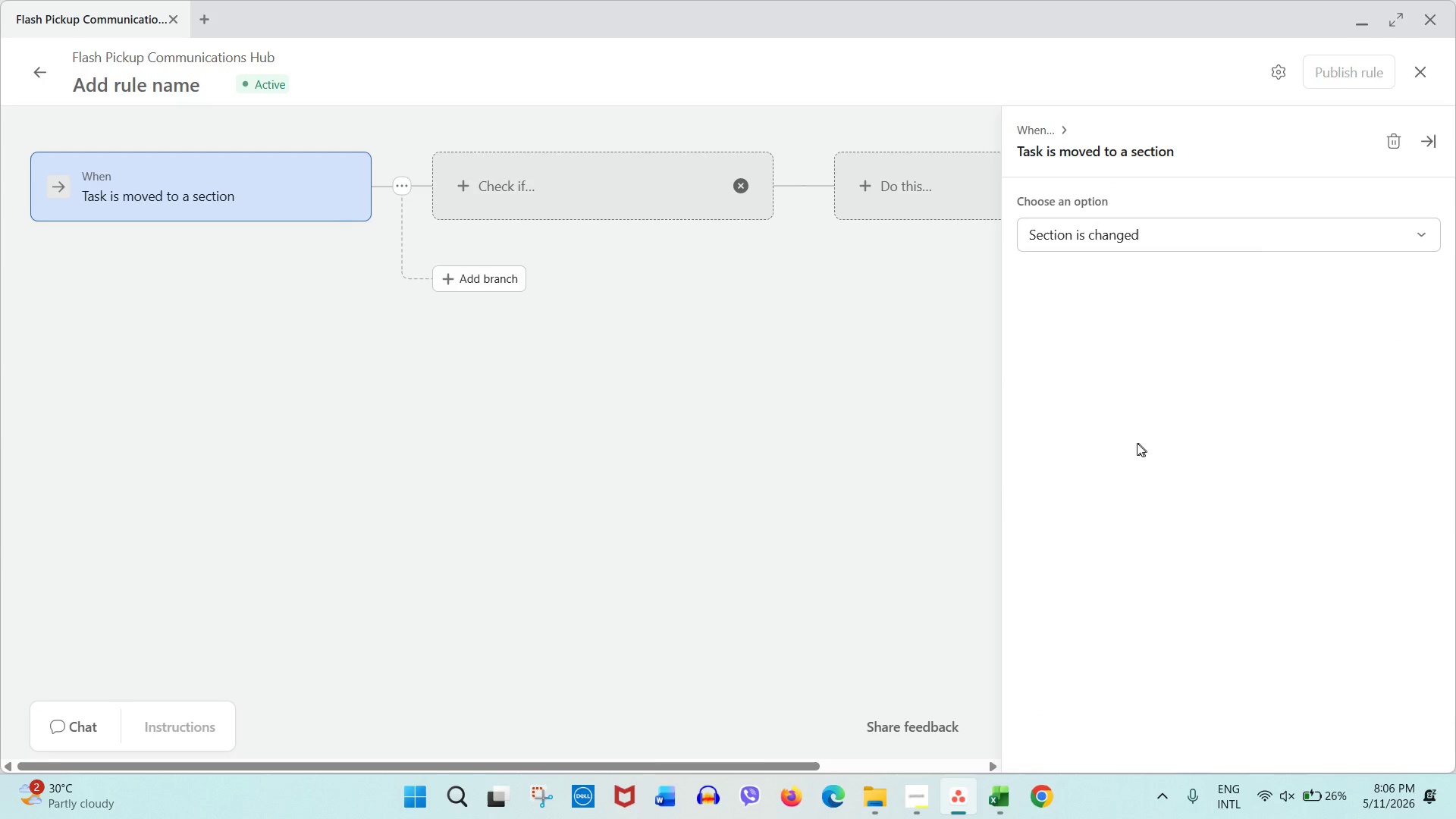 
left_click([1103, 230])
 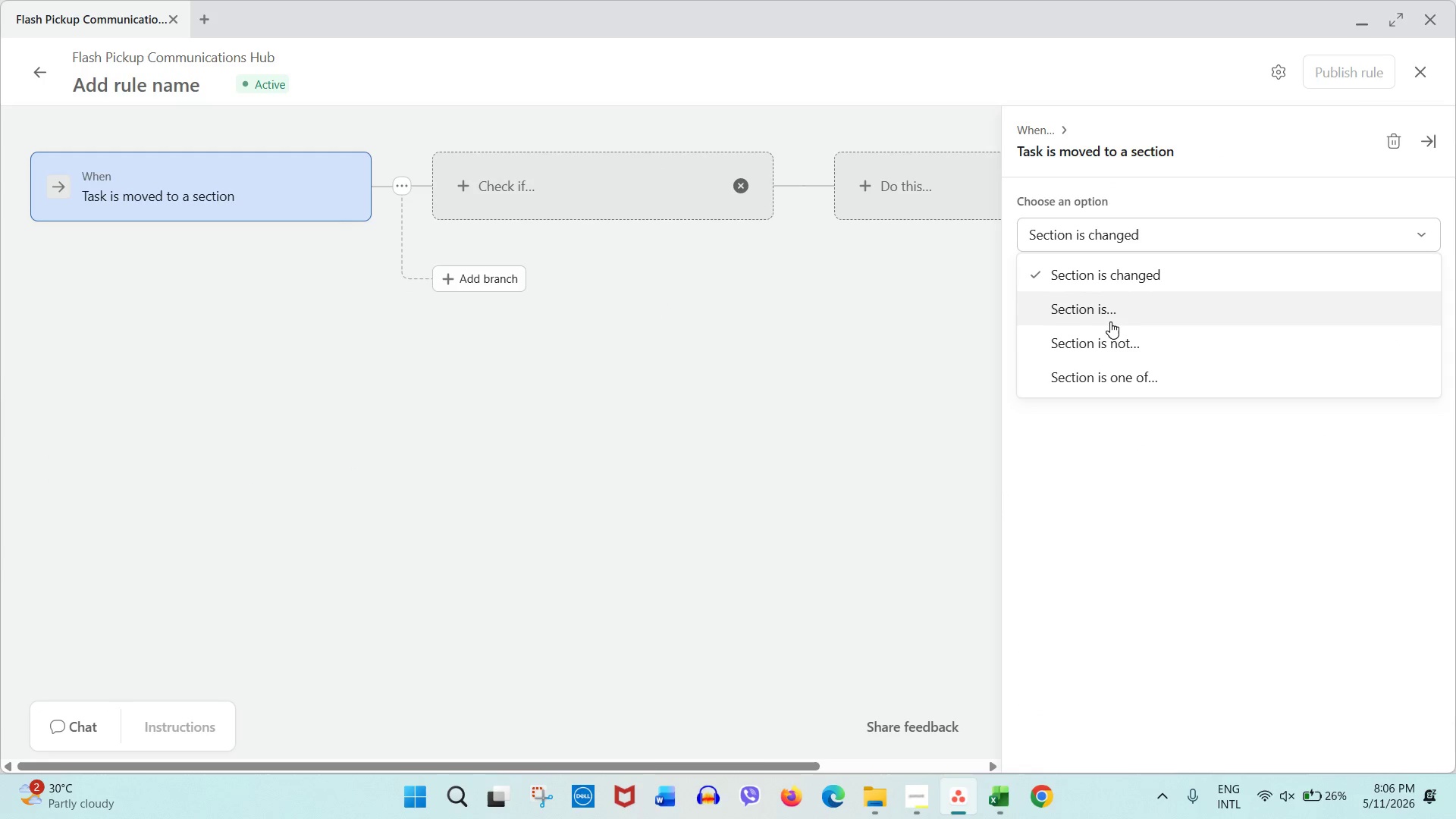 
left_click([1110, 322])
 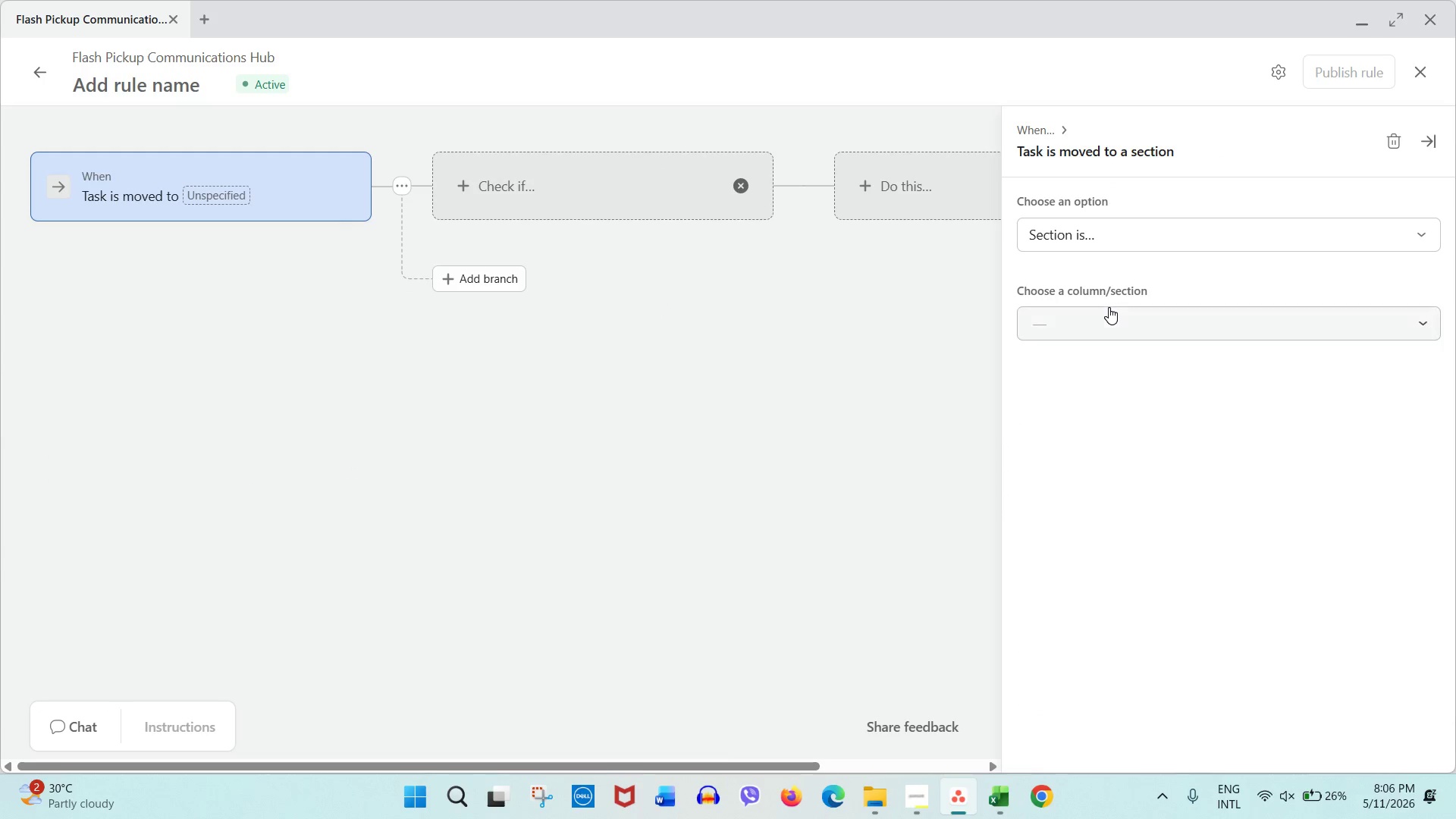 
left_click([1109, 307])
 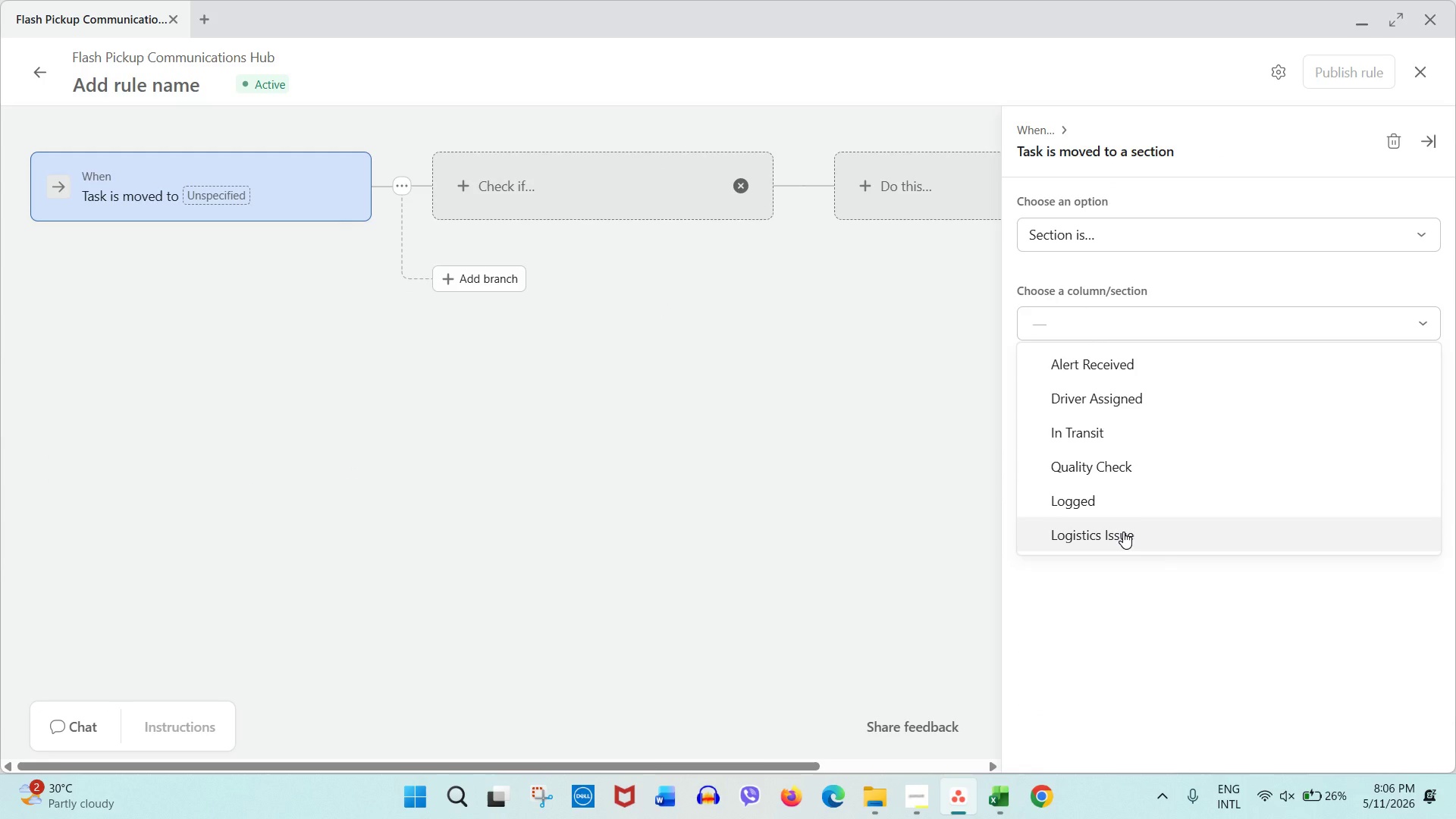 
left_click([1123, 532])
 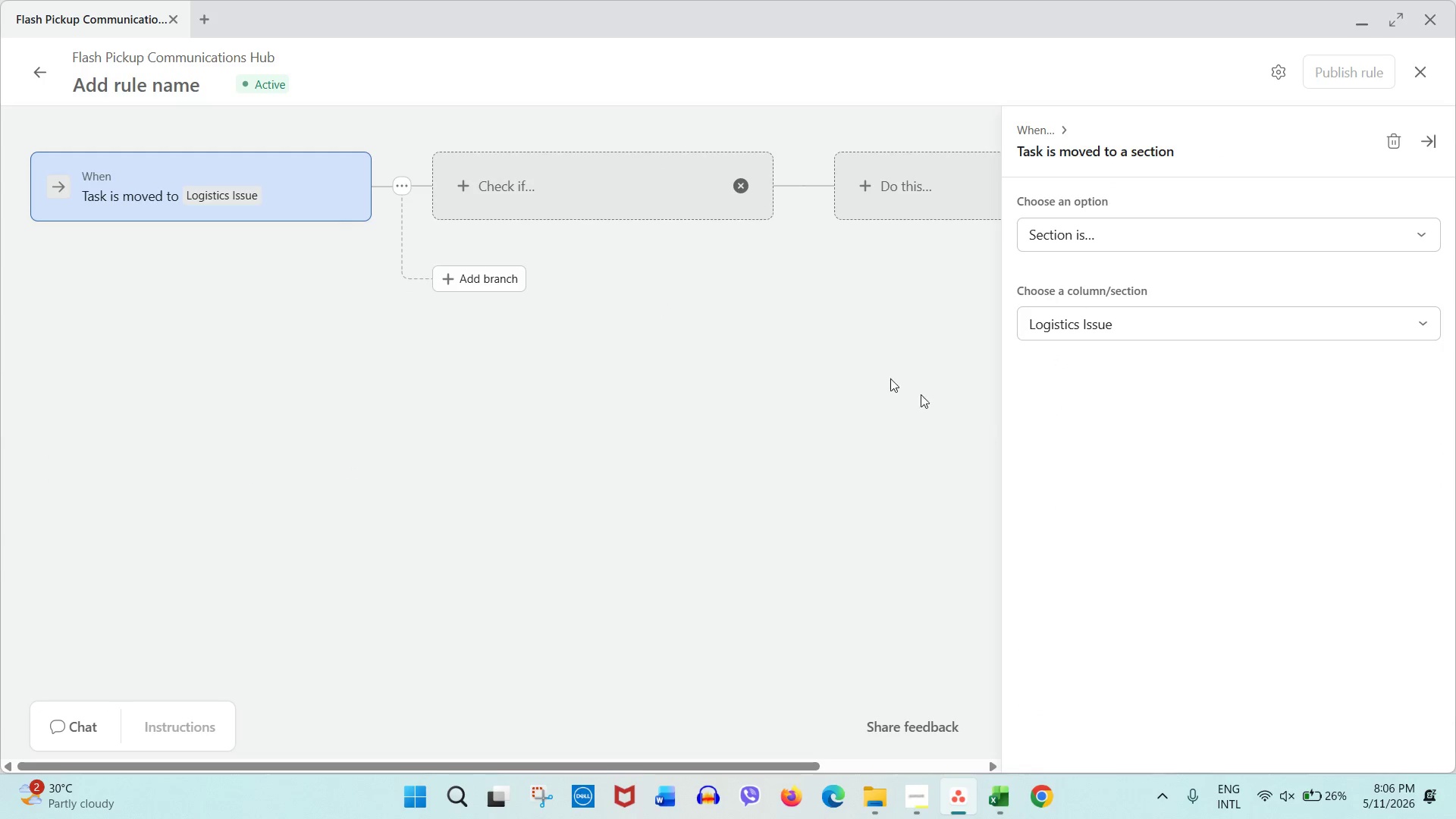 
left_click([849, 356])
 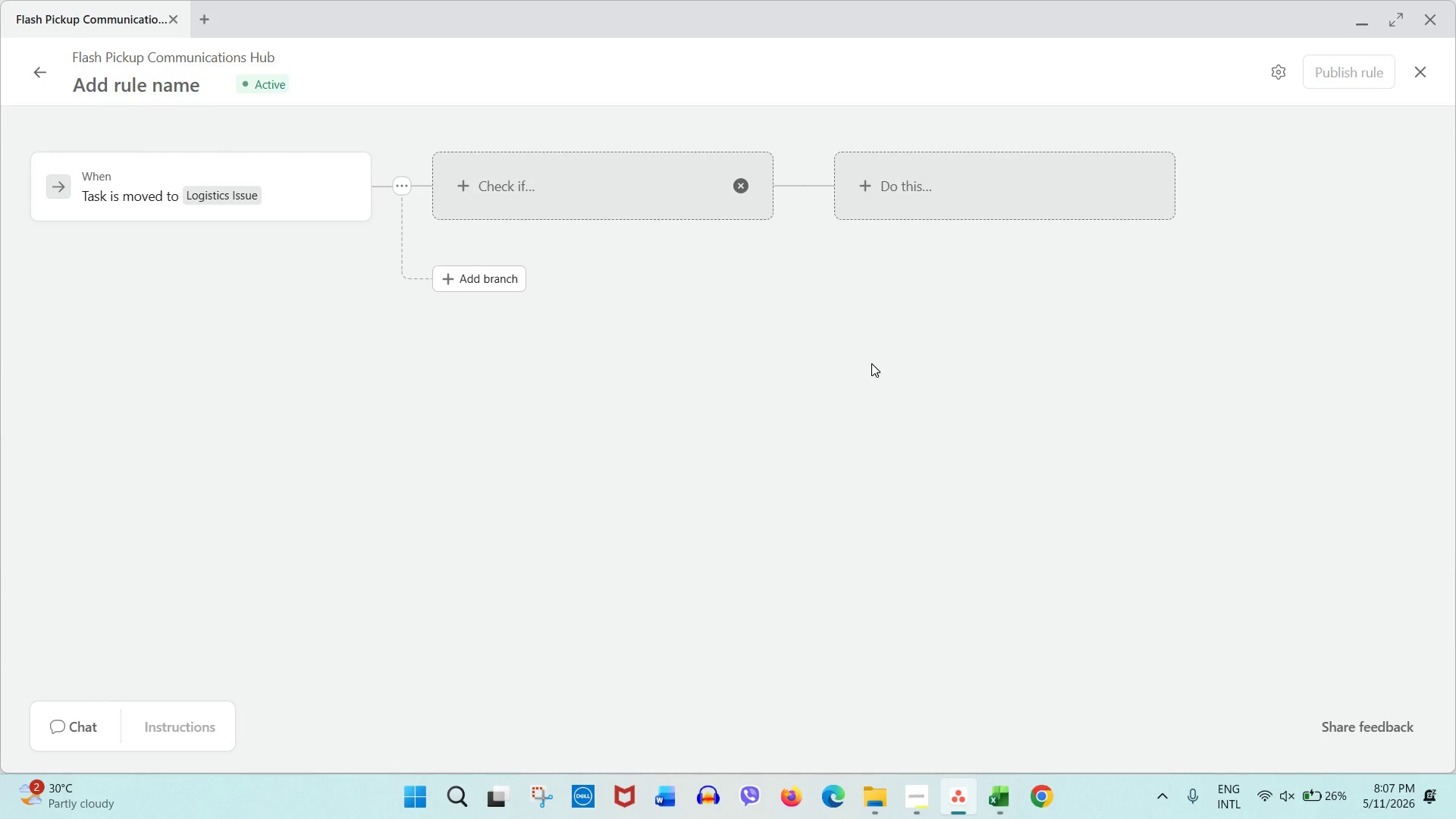 
left_click([977, 196])
 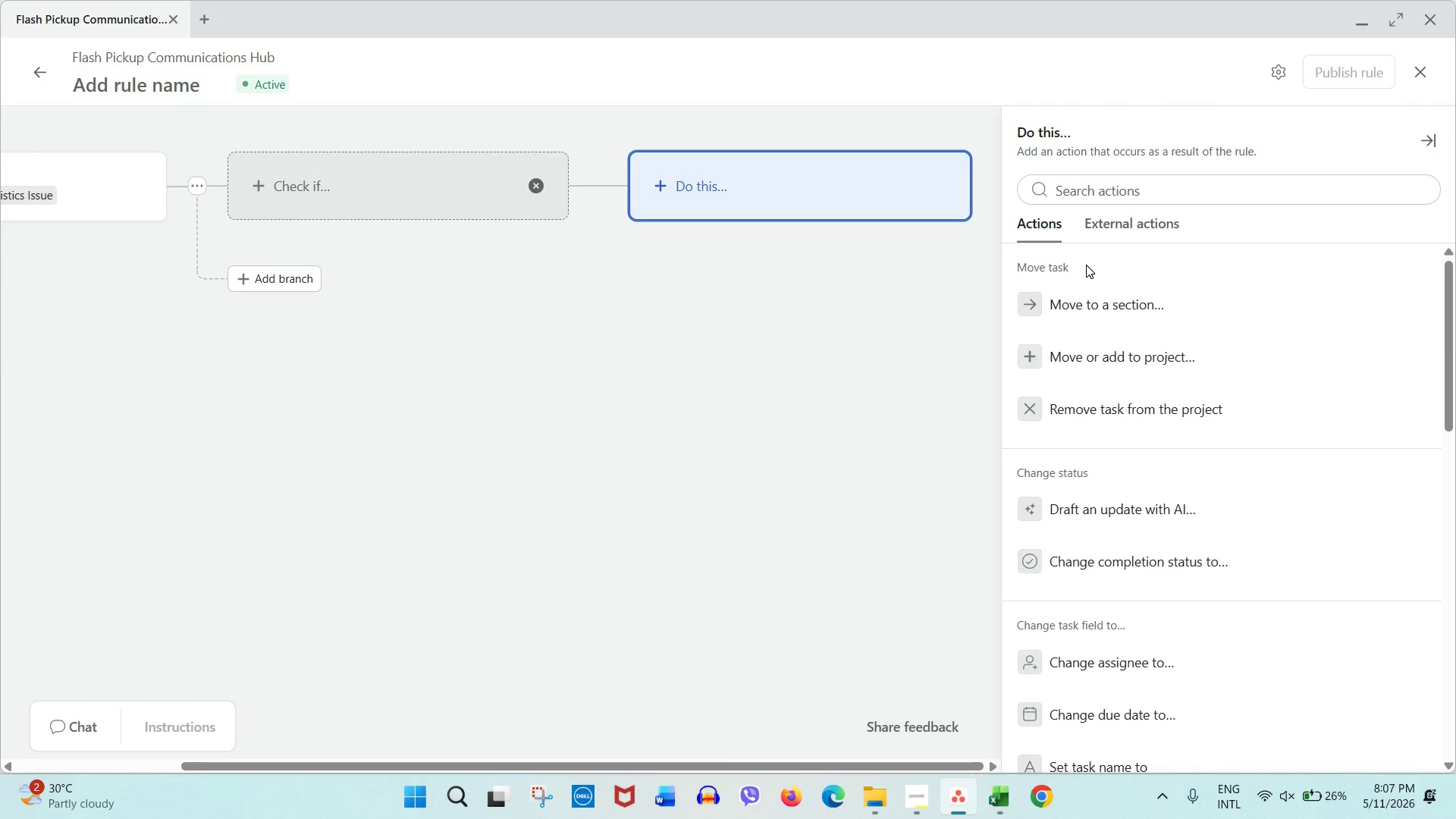 
scroll: coordinate [1098, 690], scroll_direction: down, amount: 12.0
 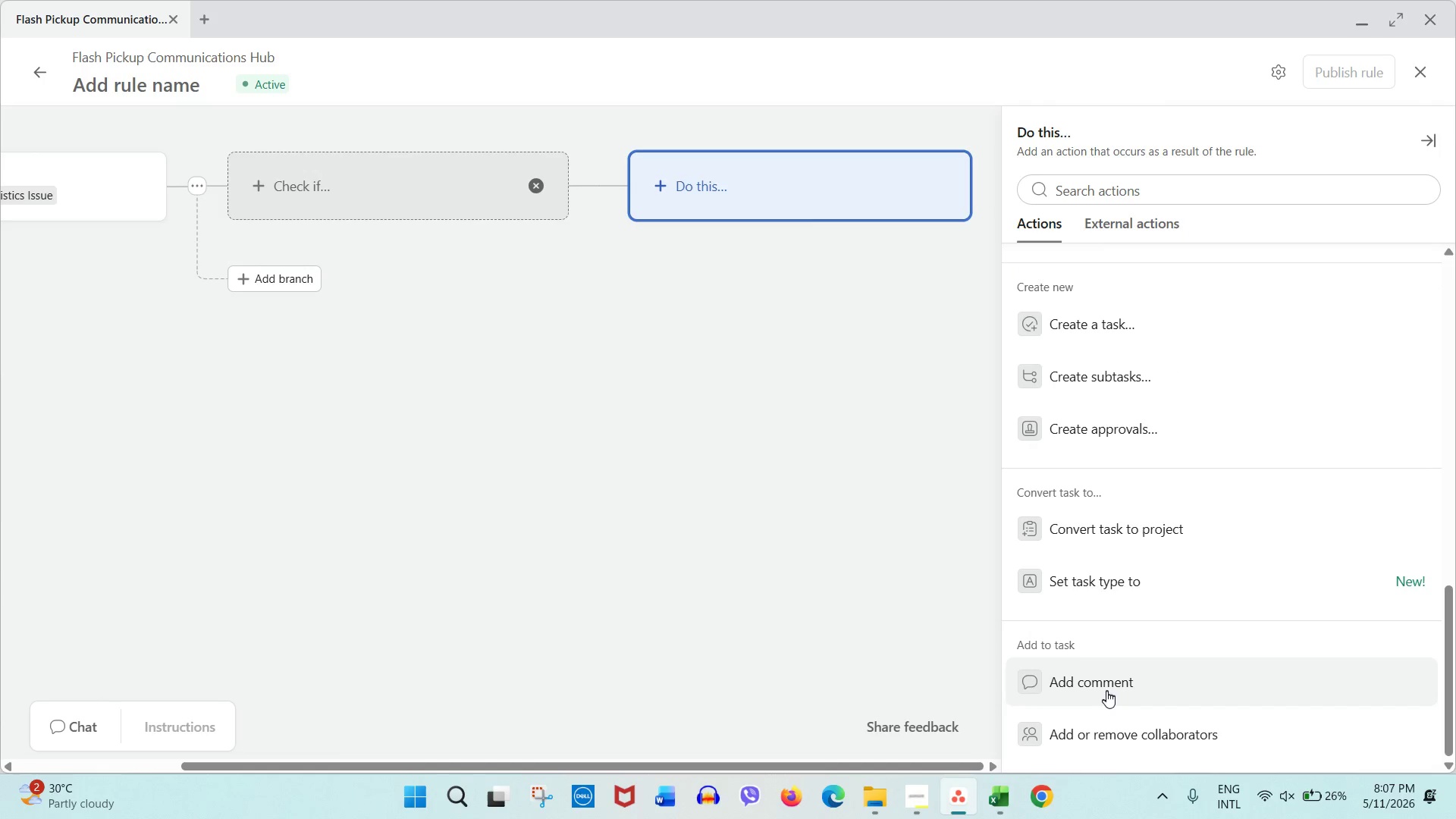 
left_click([1109, 691])
 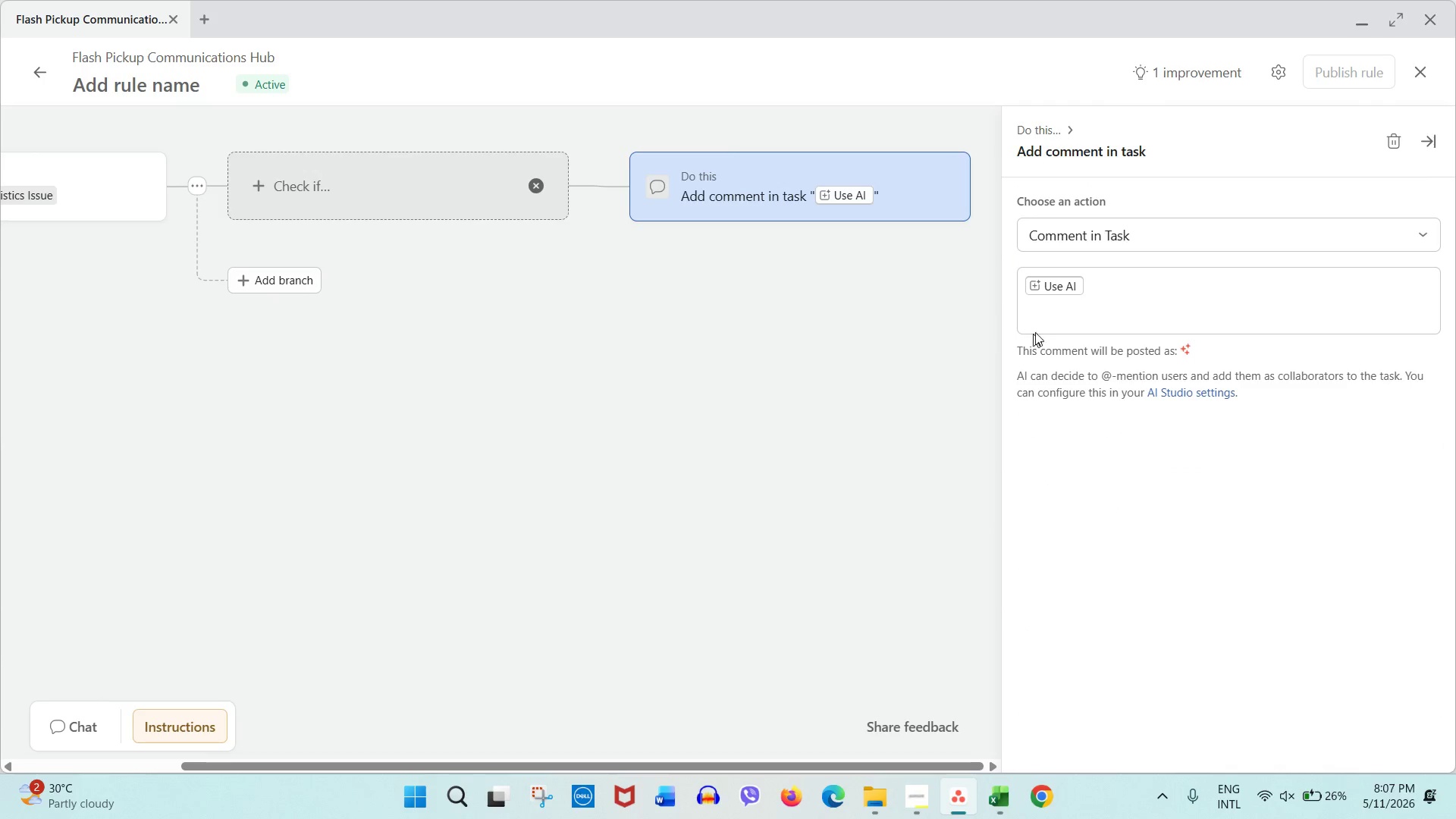 
left_click([1087, 285])
 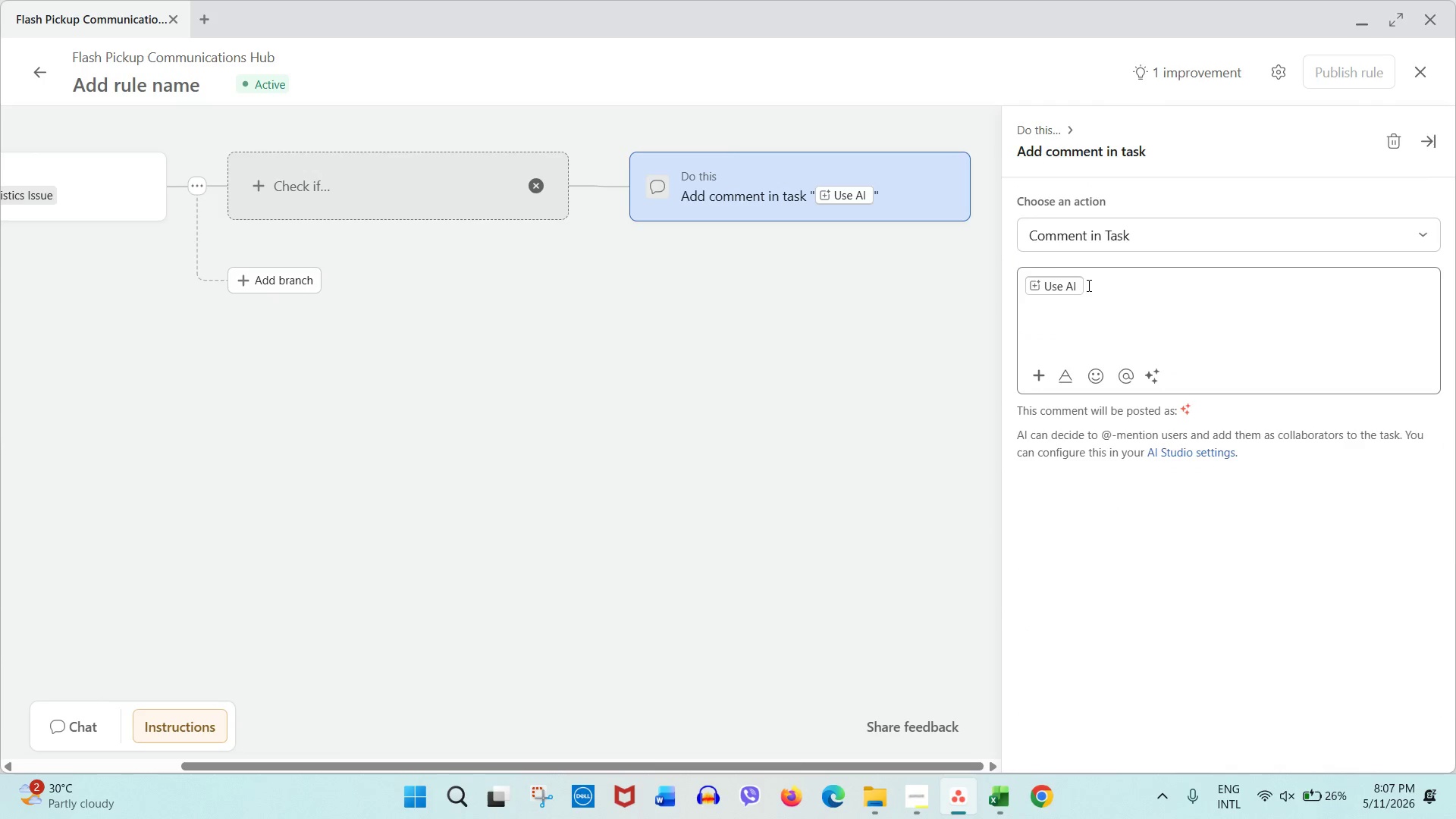 
key(Backspace)
key(Backspace)
type(@C)
key(Backspace)
type(Team Lead Immediate Lo)
key(Backspace)
key(Backspace)
type(logistics revire)
key(Backspace)
key(Backspace)
type(i)
key(Backspace)
type(re )
key(Backspace)
key(Backspace)
key(Backspace)
type(ew required for this pickup issue.)
 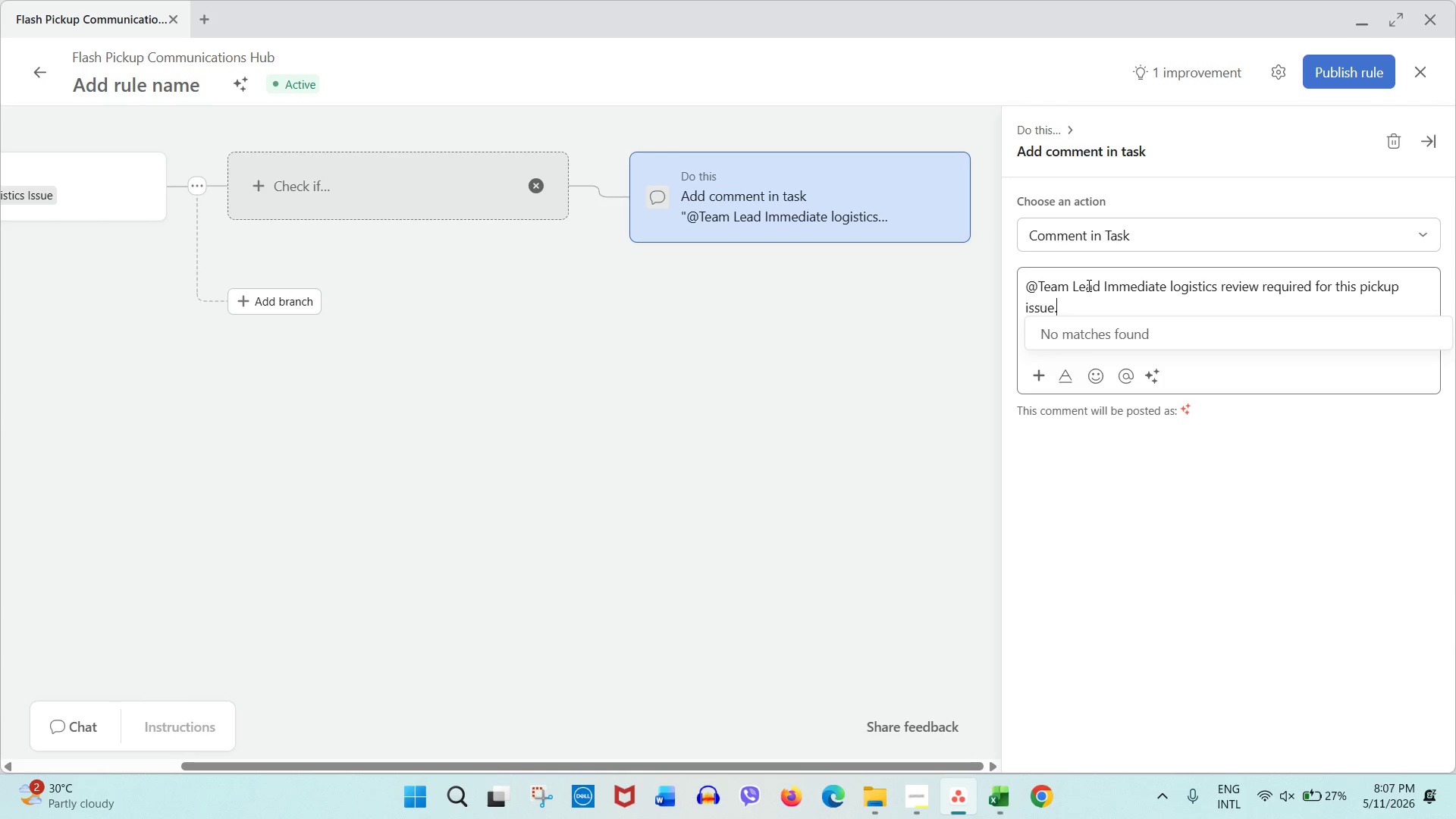 
left_click([941, 331])
 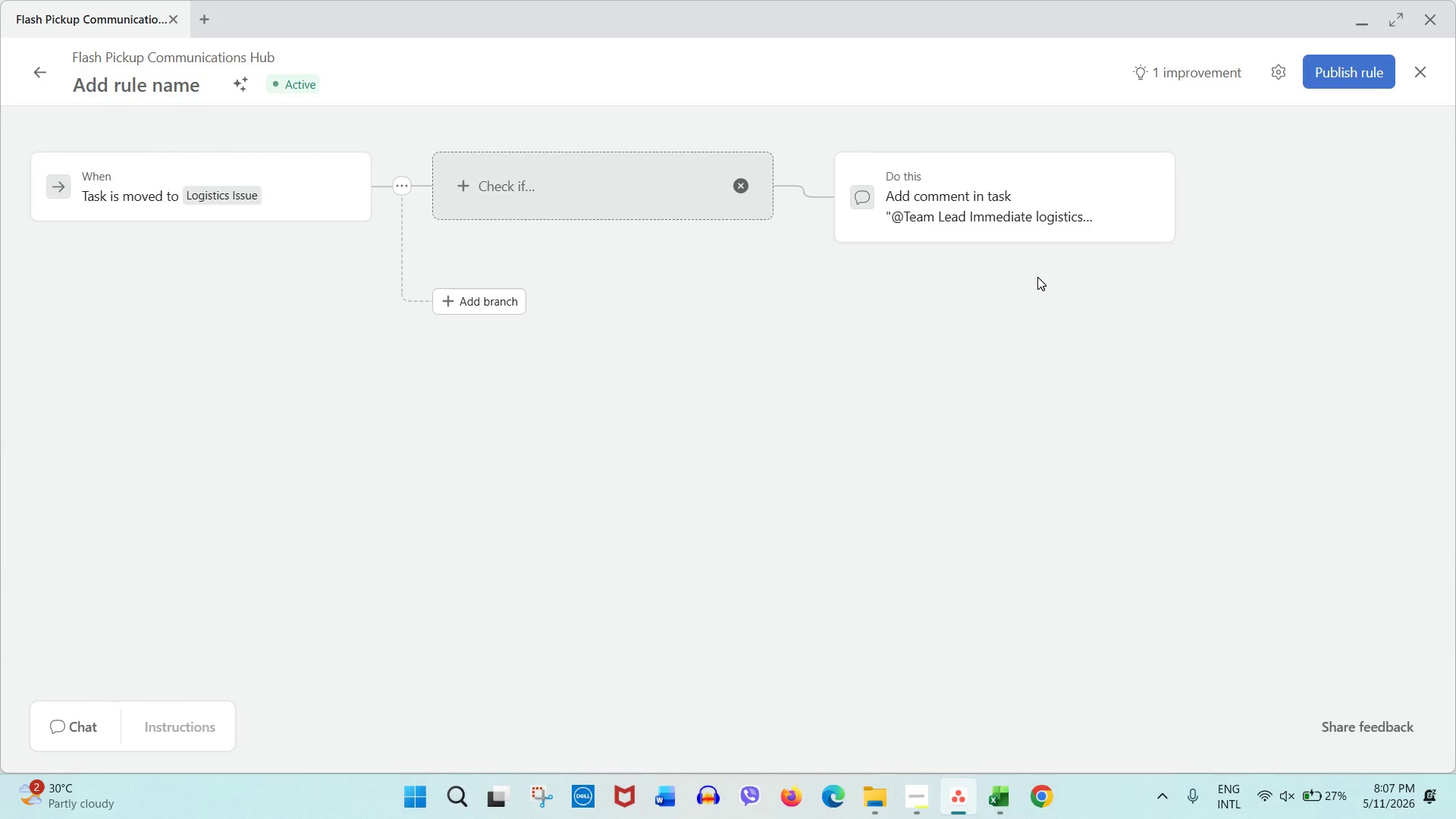 
wait(13.36)
 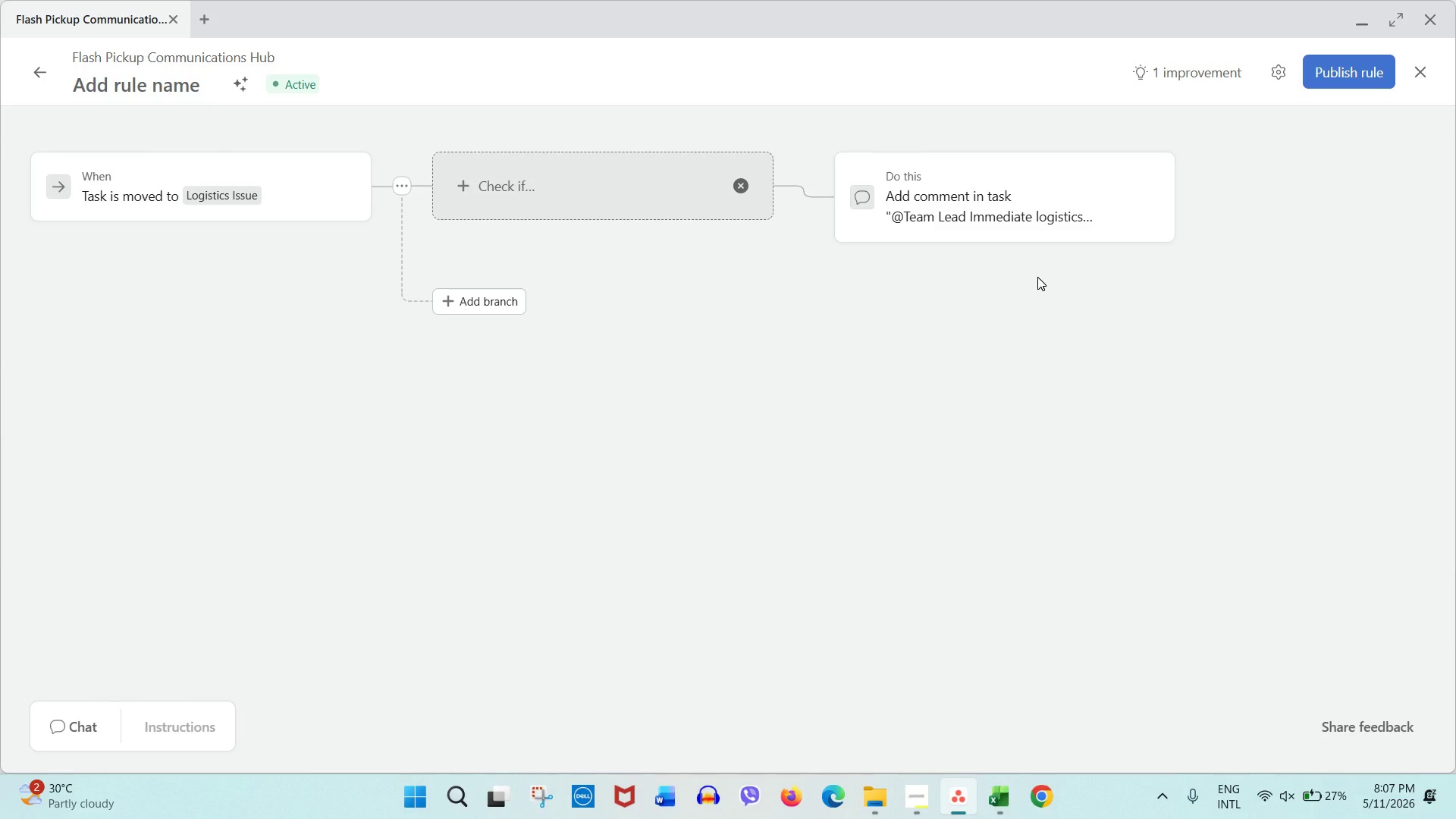 
double_click([210, 75])
 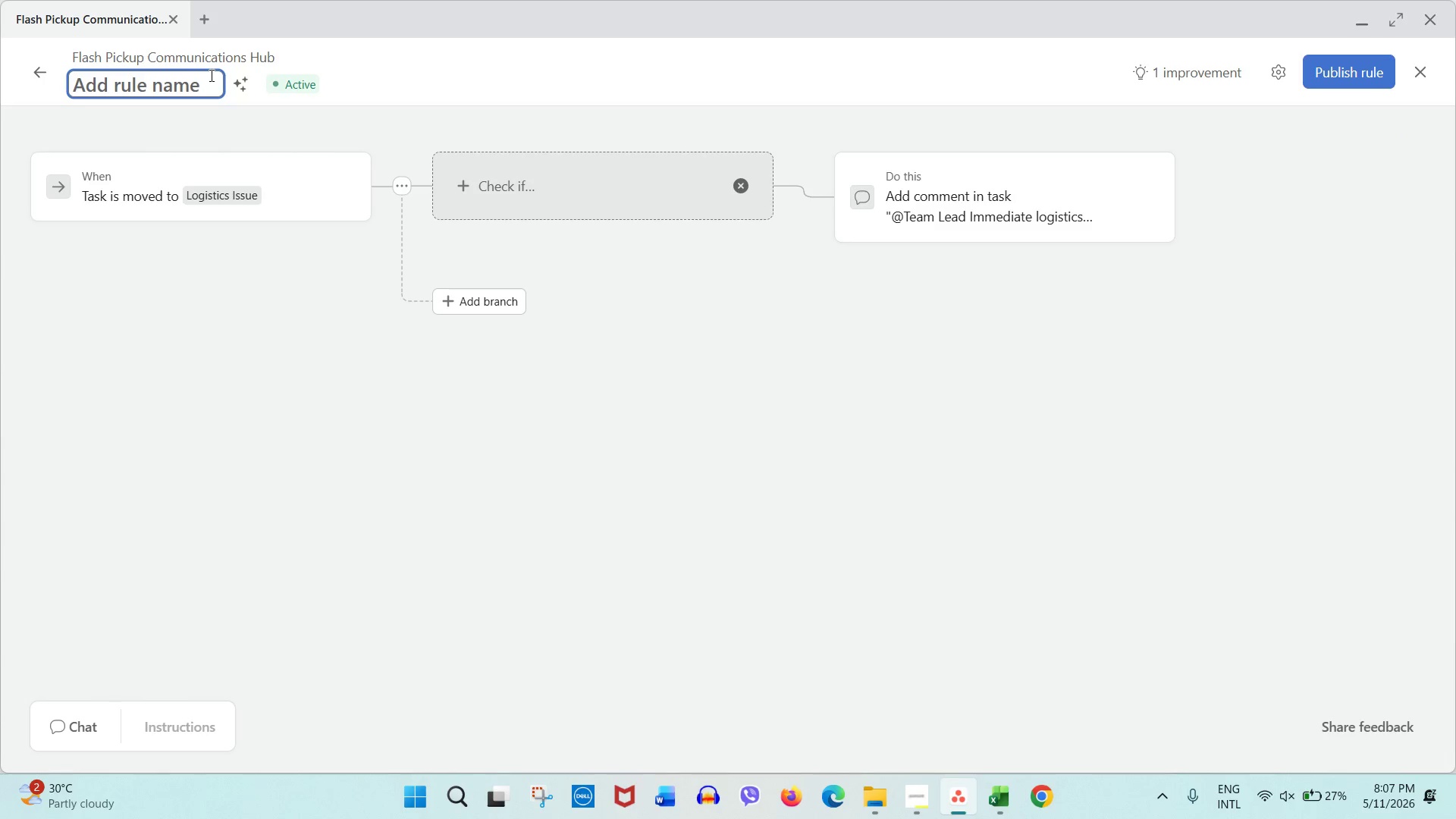 
triple_click([210, 75])
 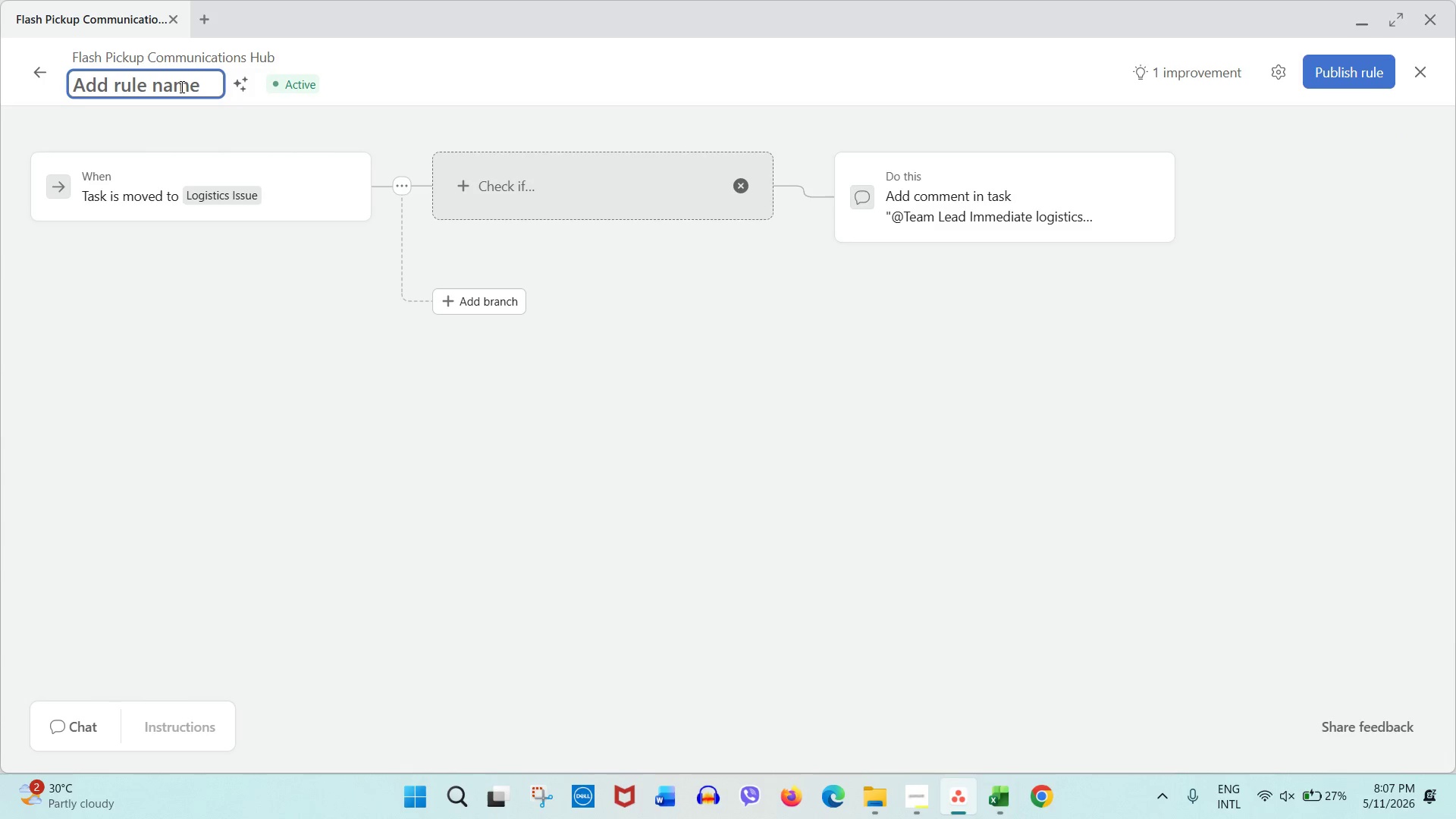 
triple_click([180, 86])
 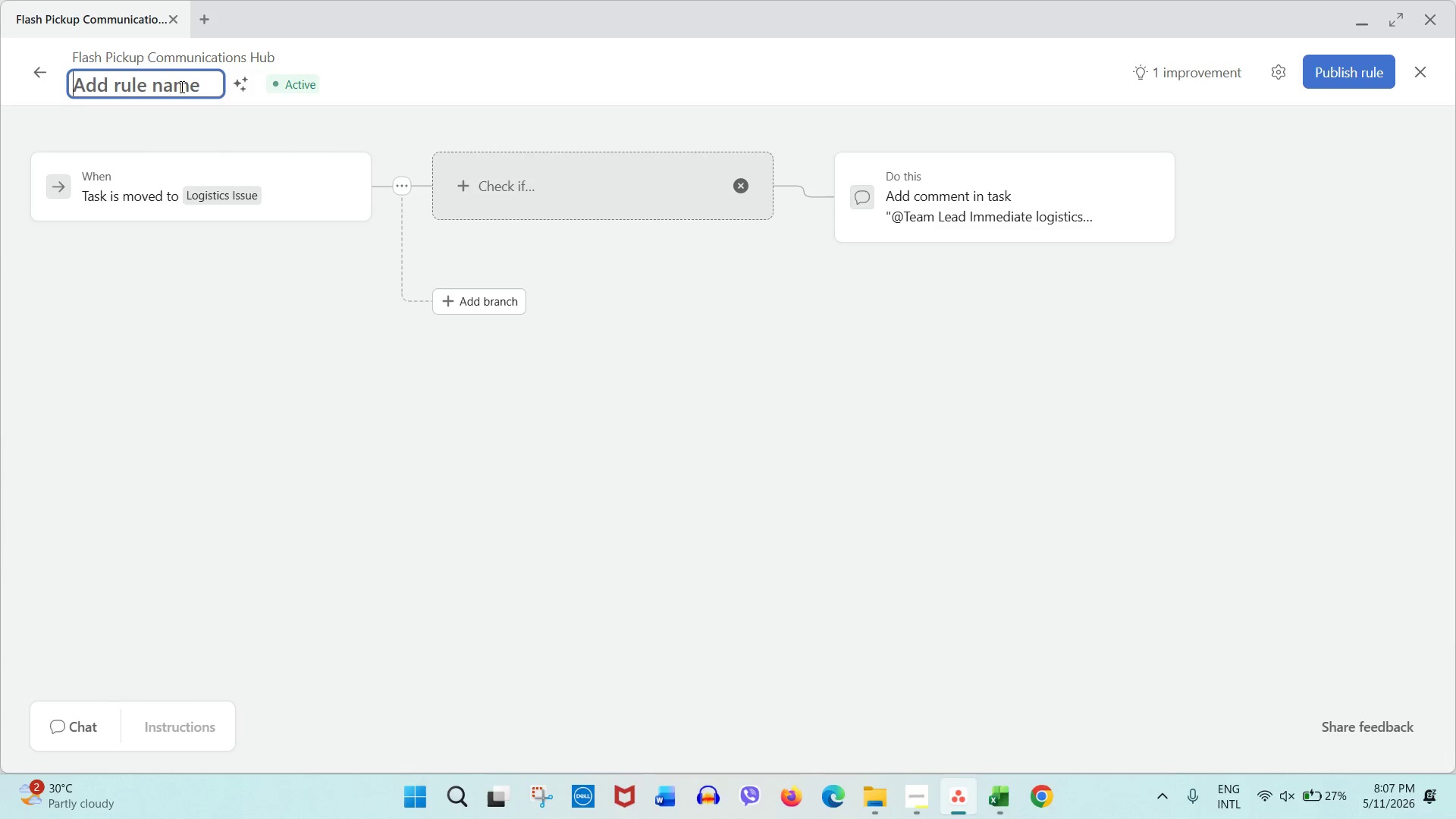 
triple_click([180, 86])
 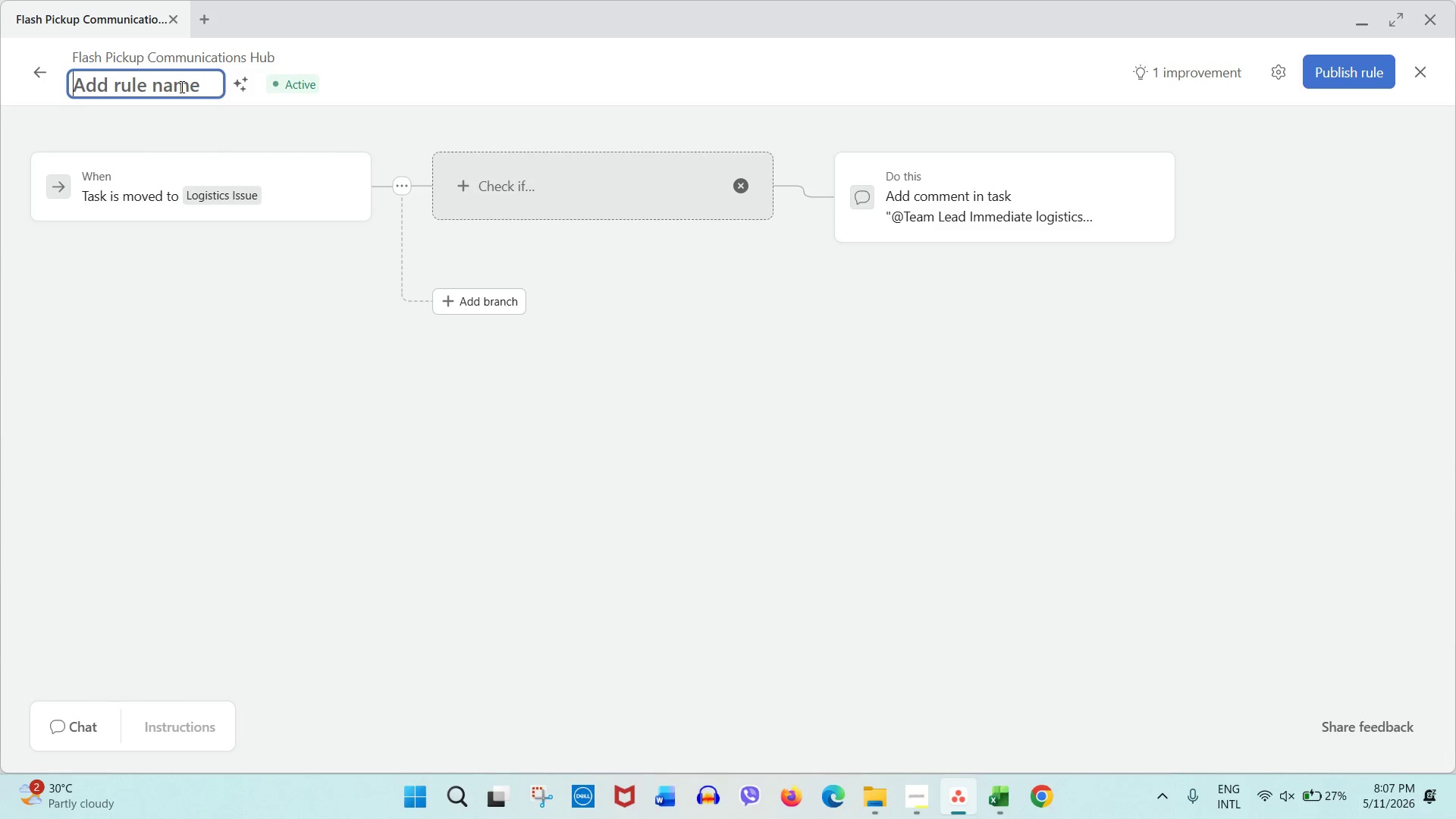 
triple_click([180, 86])
 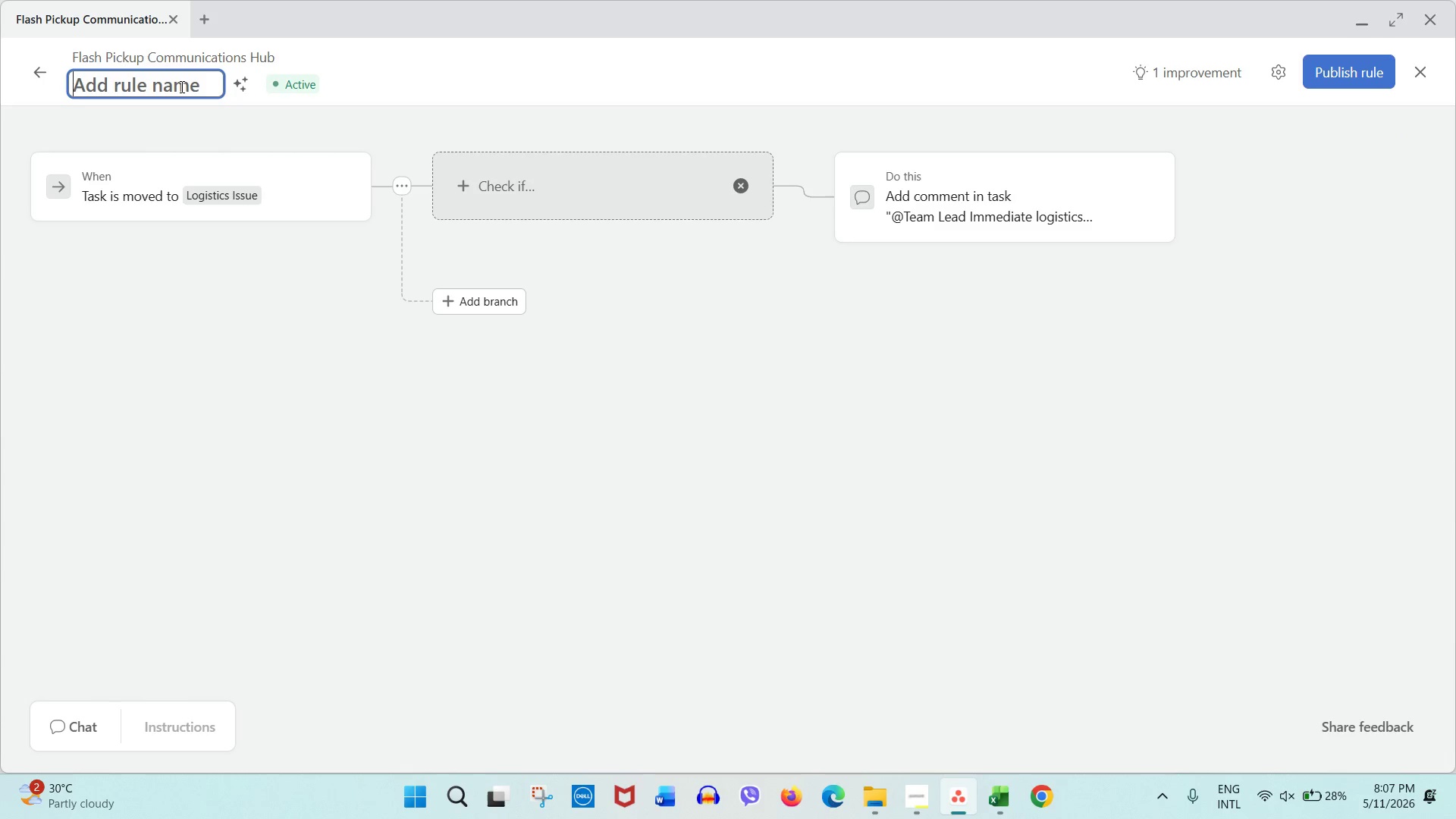 
type(Logistics Escalation Akl)
key(Backspace)
key(Backspace)
type(lert)
 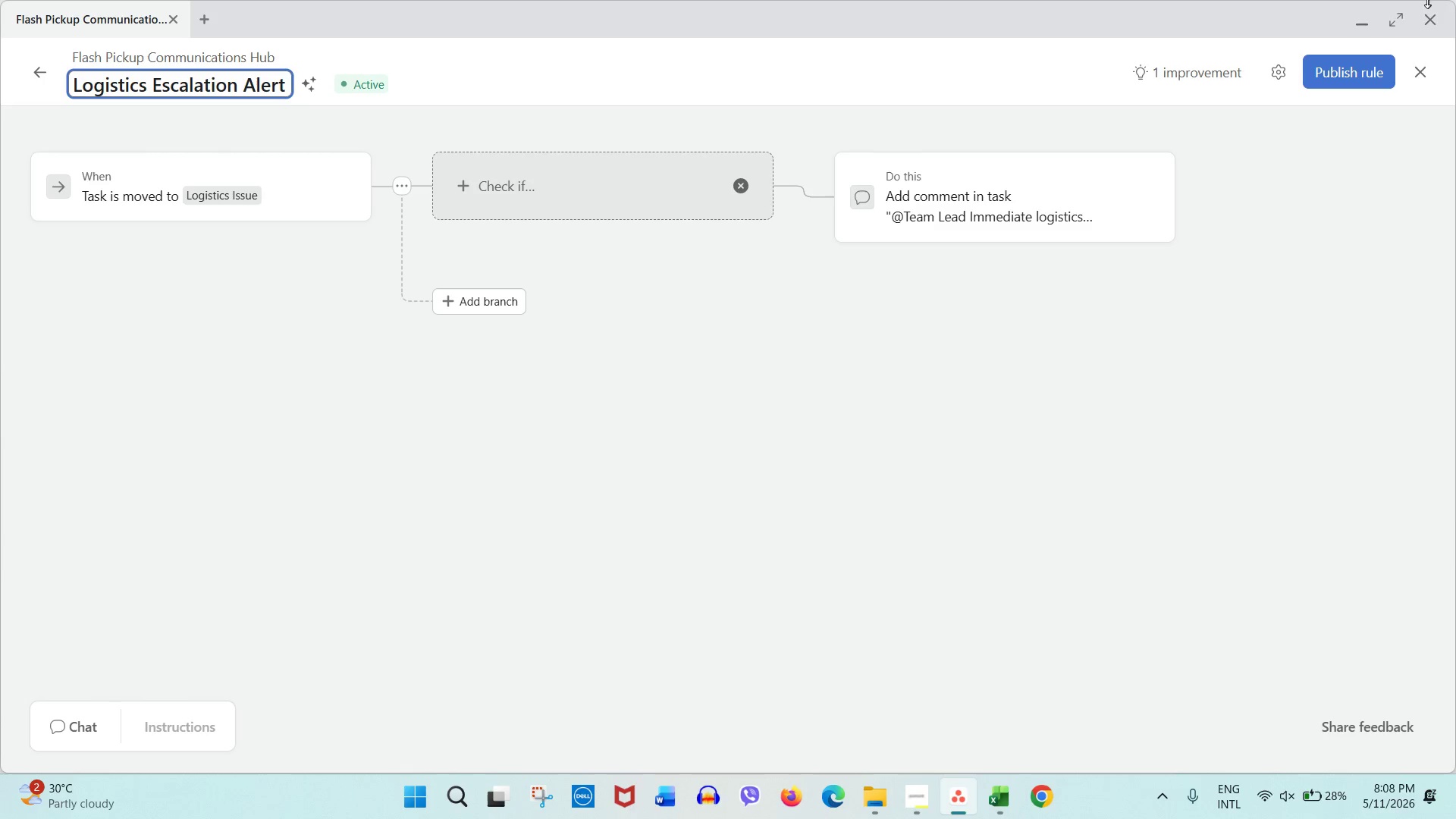 
left_click([1338, 57])
 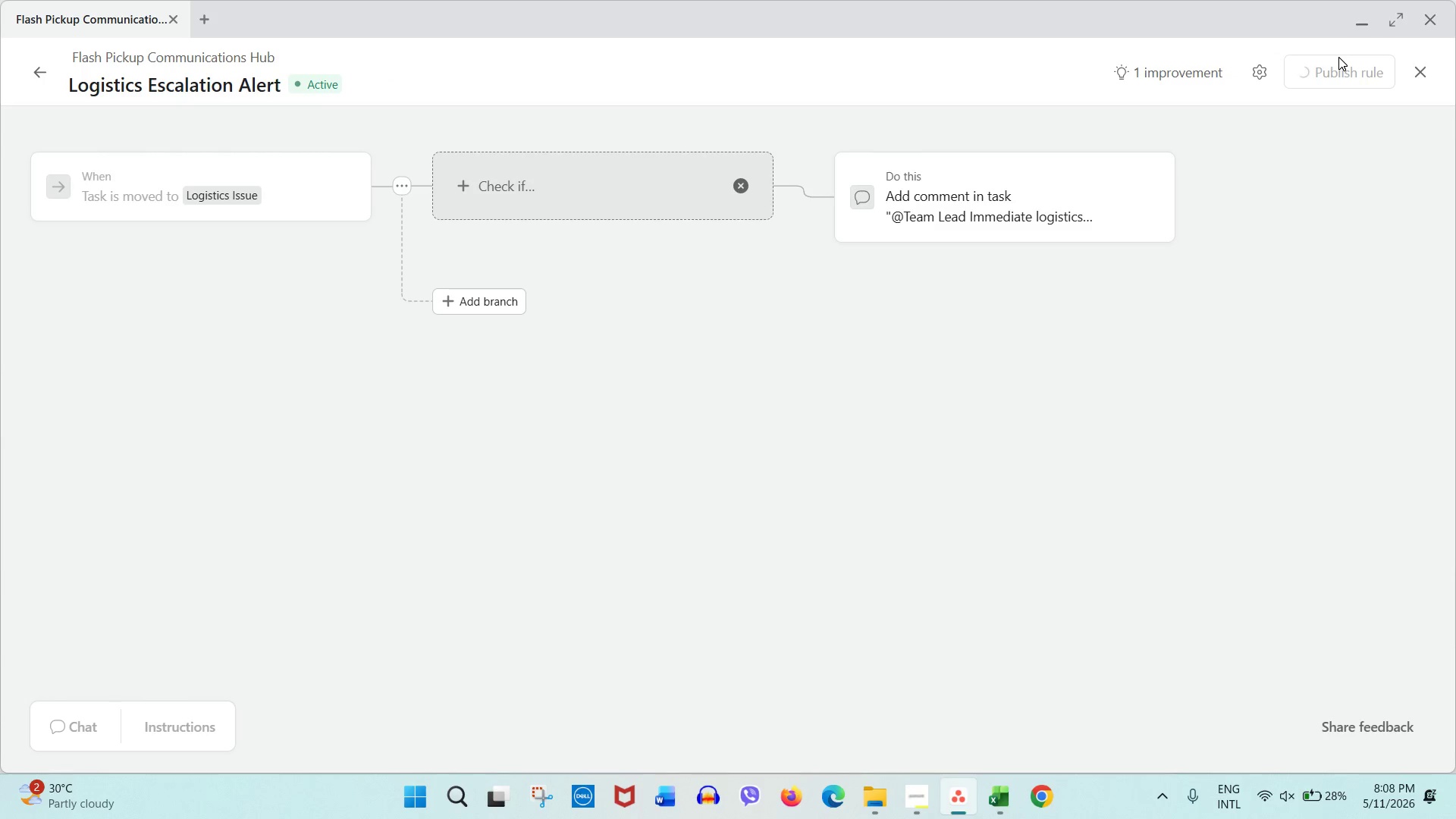 
mouse_move([1343, 57])
 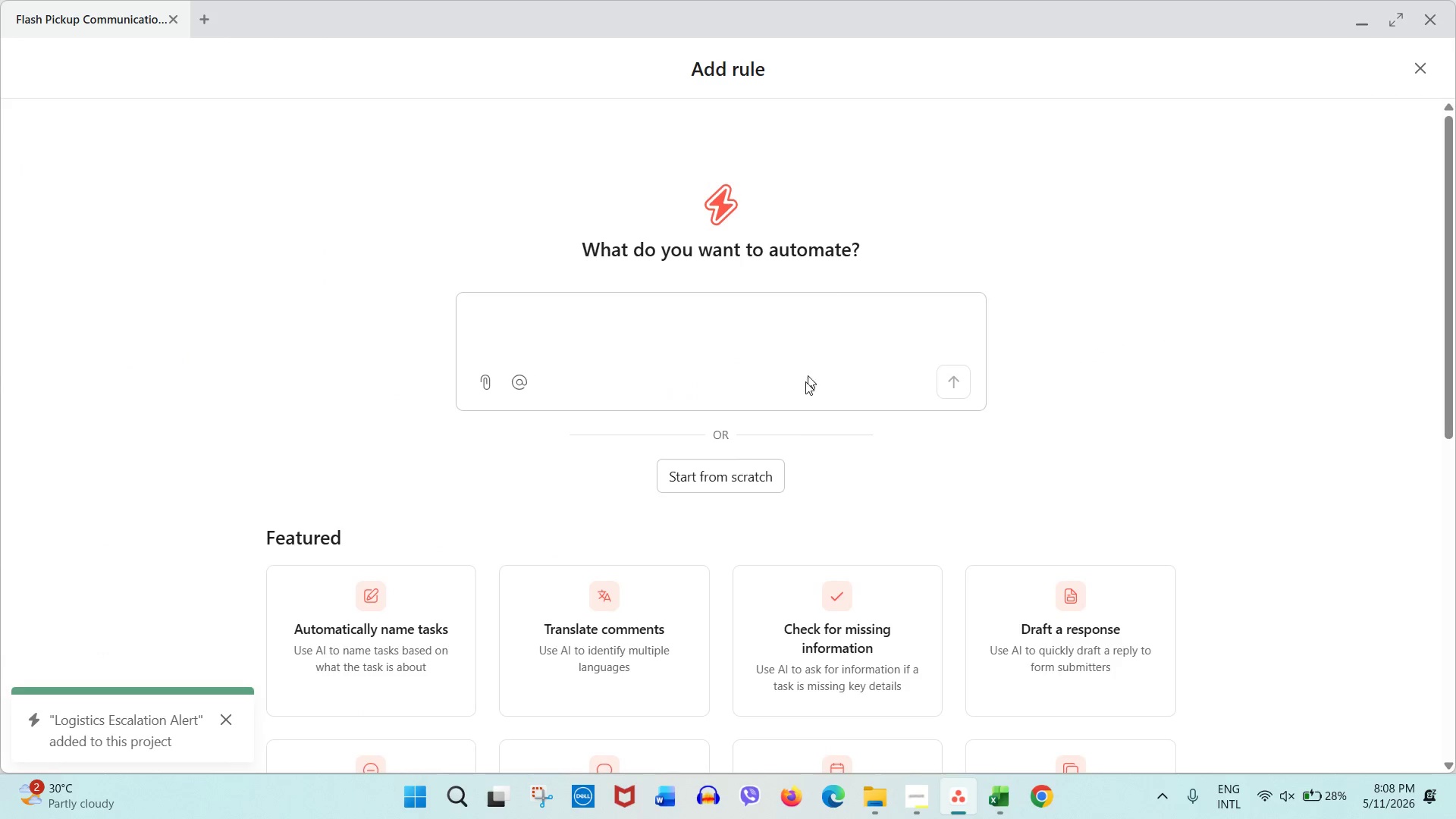 
double_click([736, 489])
 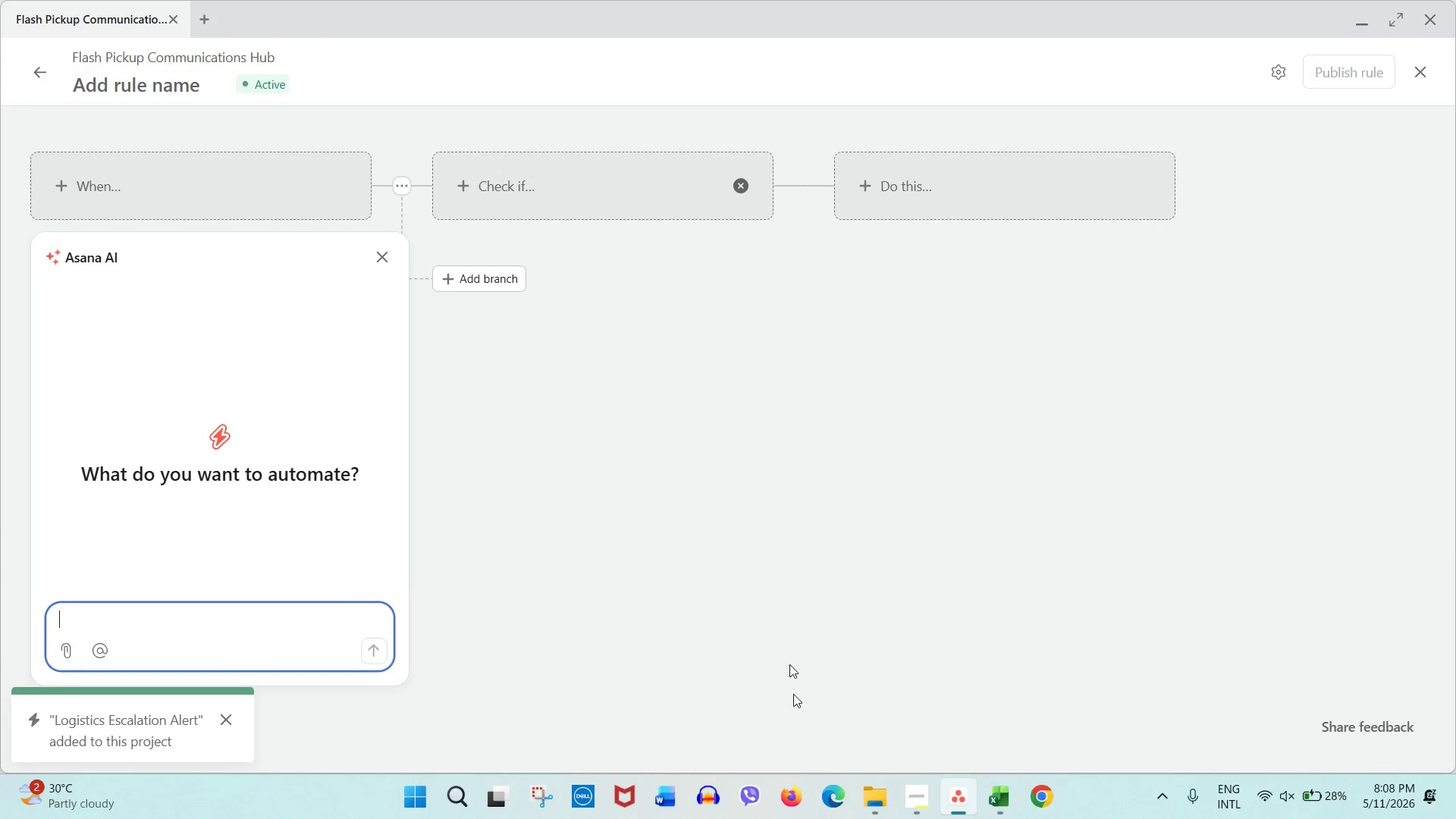 
left_click([934, 785])